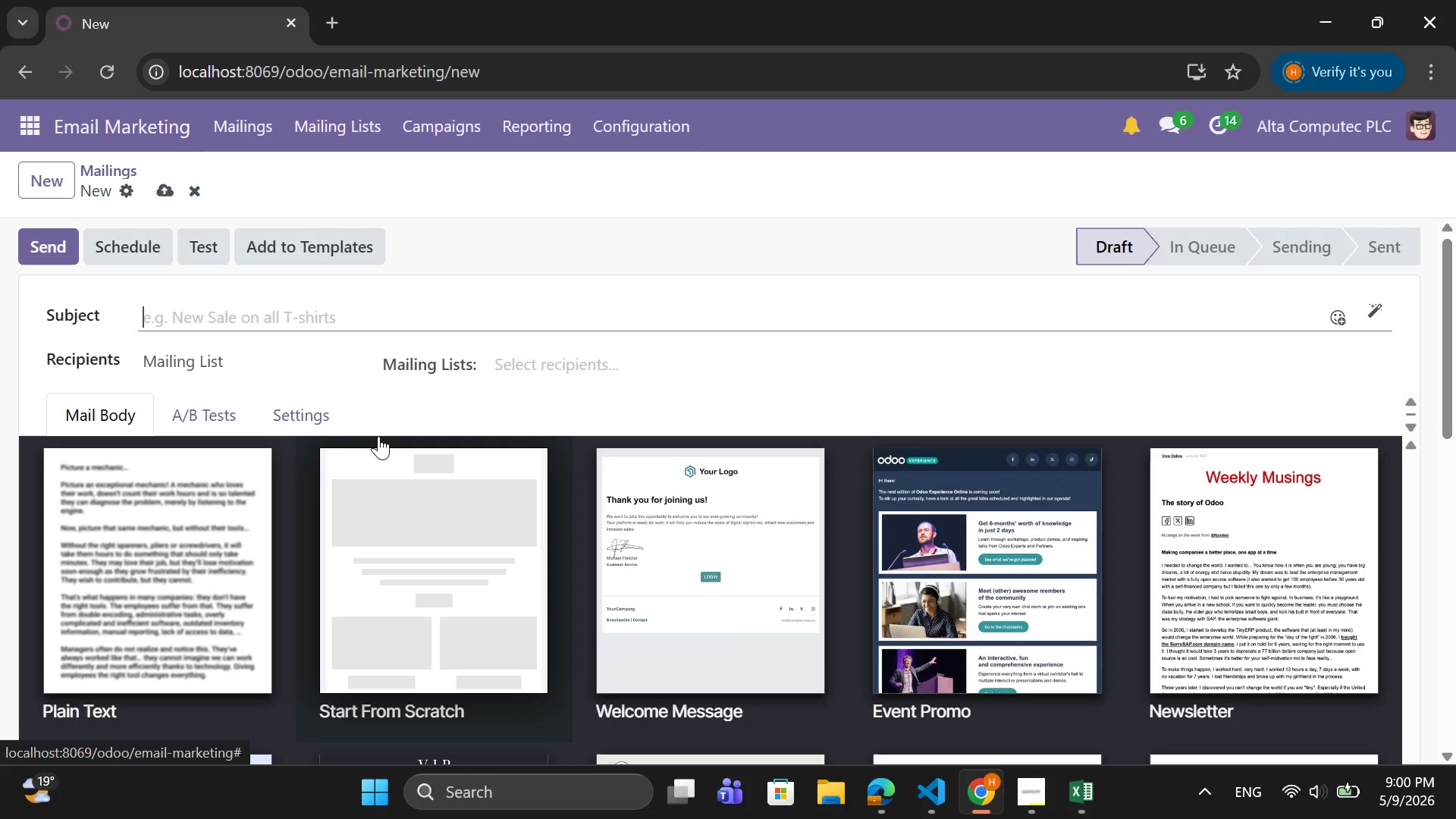 
wait(13.92)
 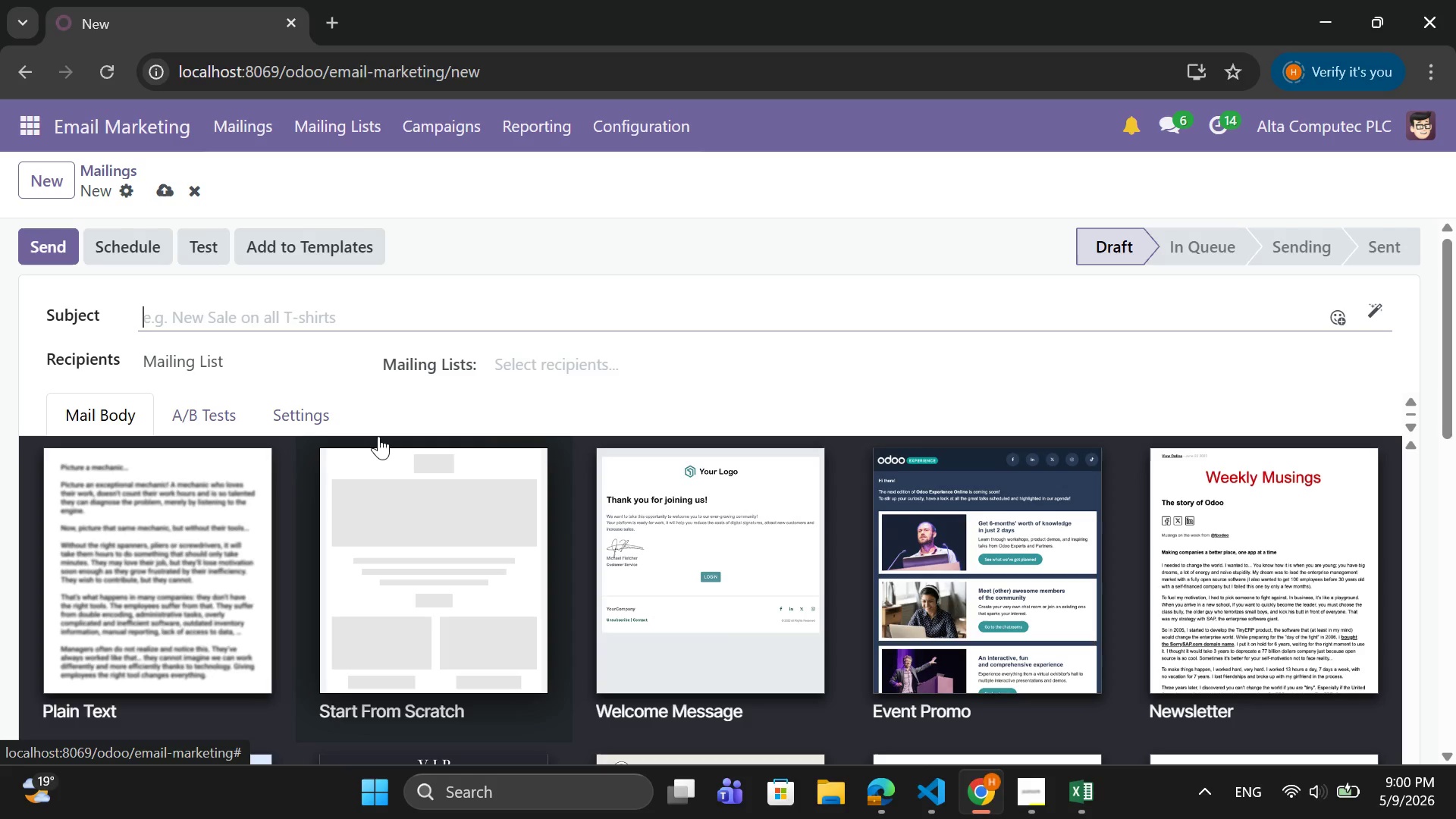 
left_click([230, 324])
 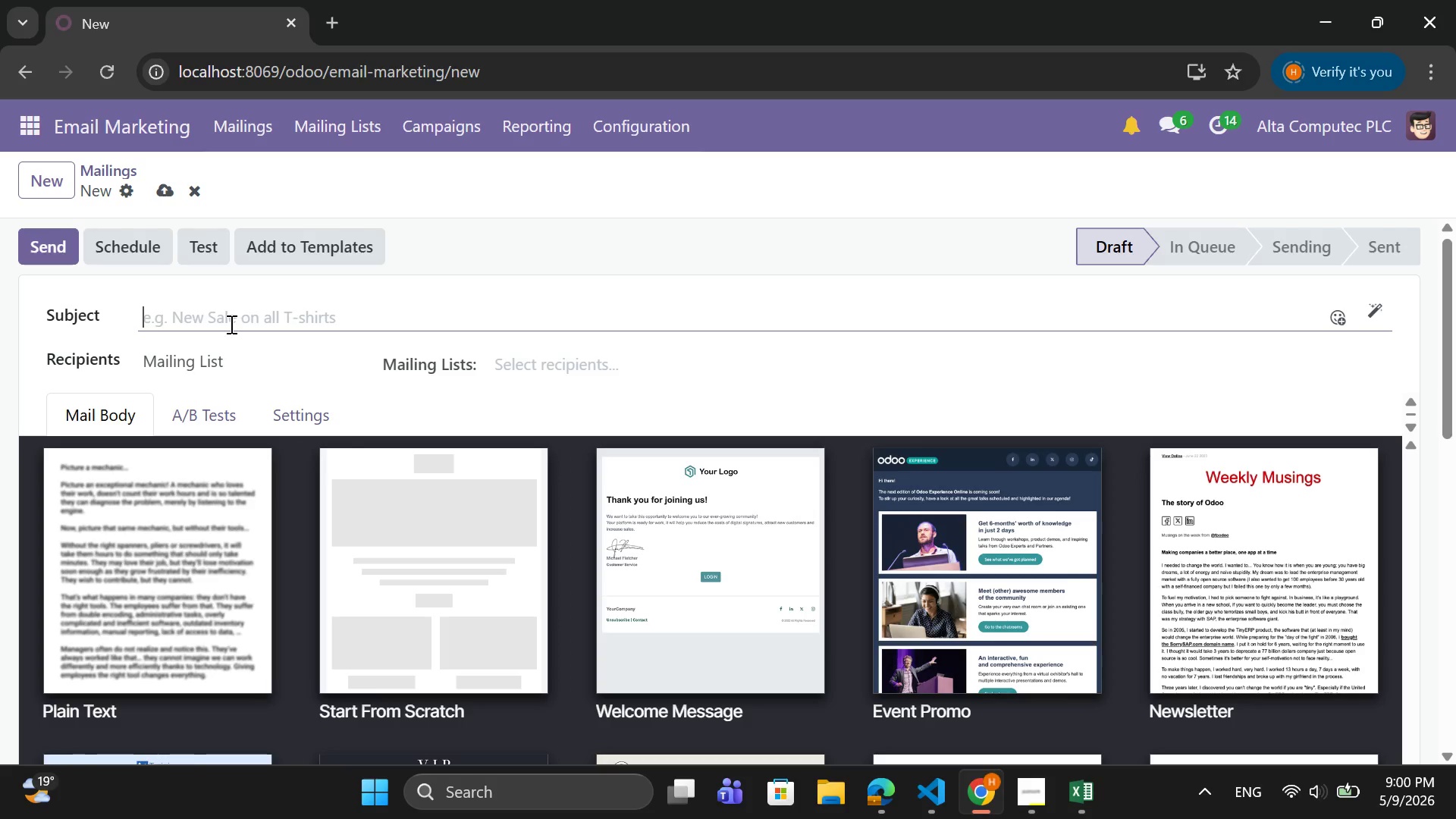 
type({{object)
 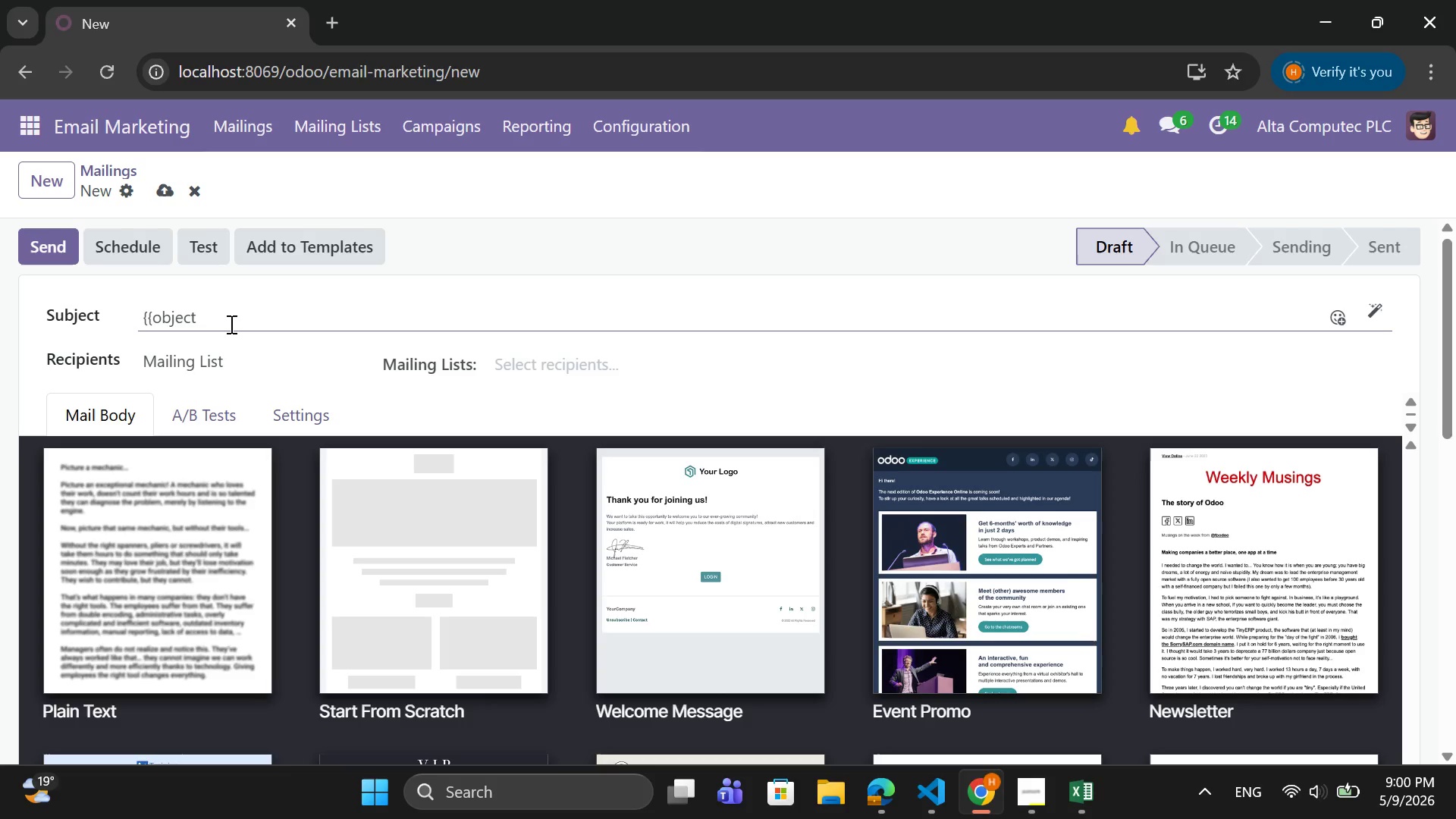 
type(.name}}, )
 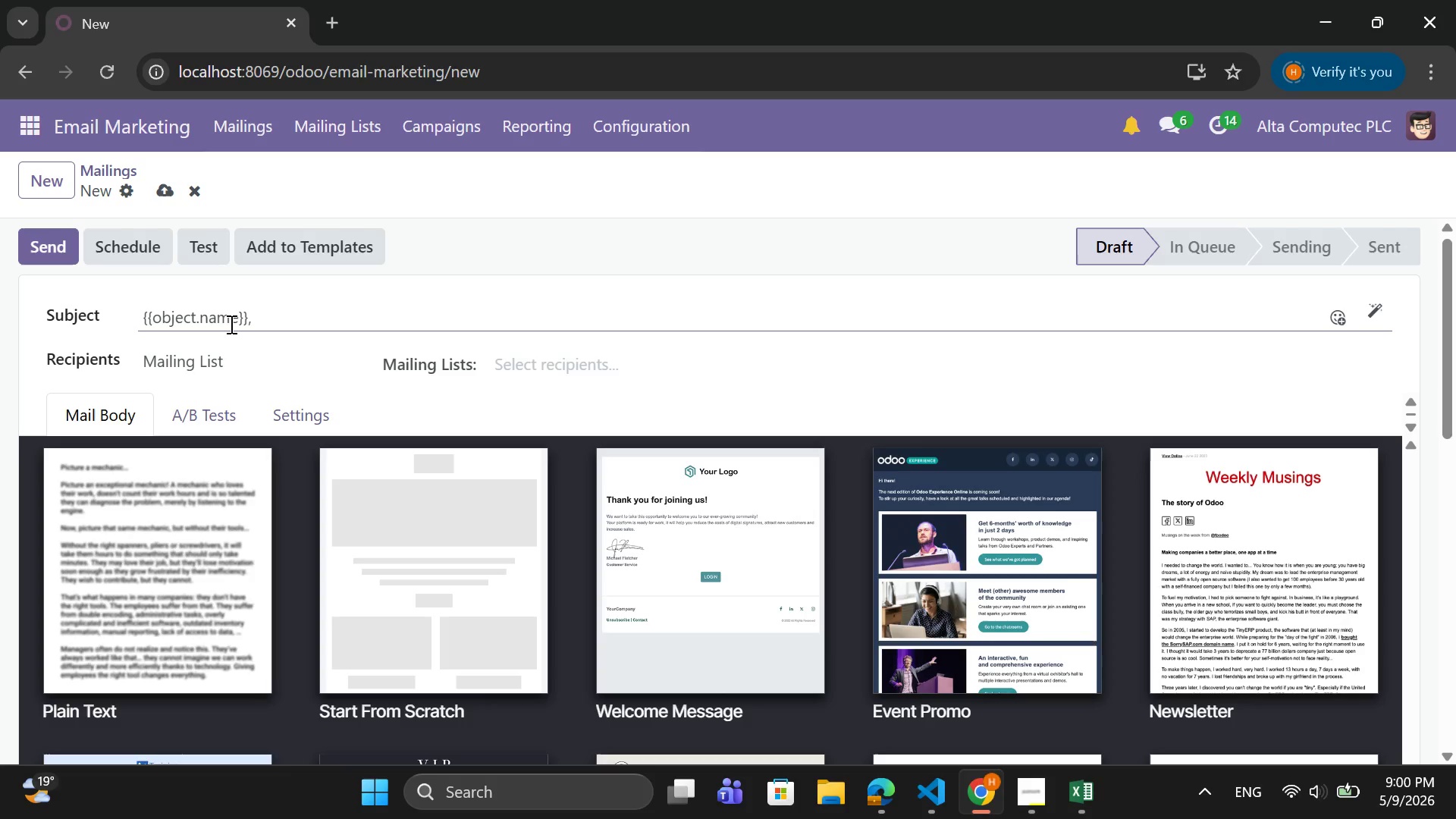 
type(your special day was magical)
 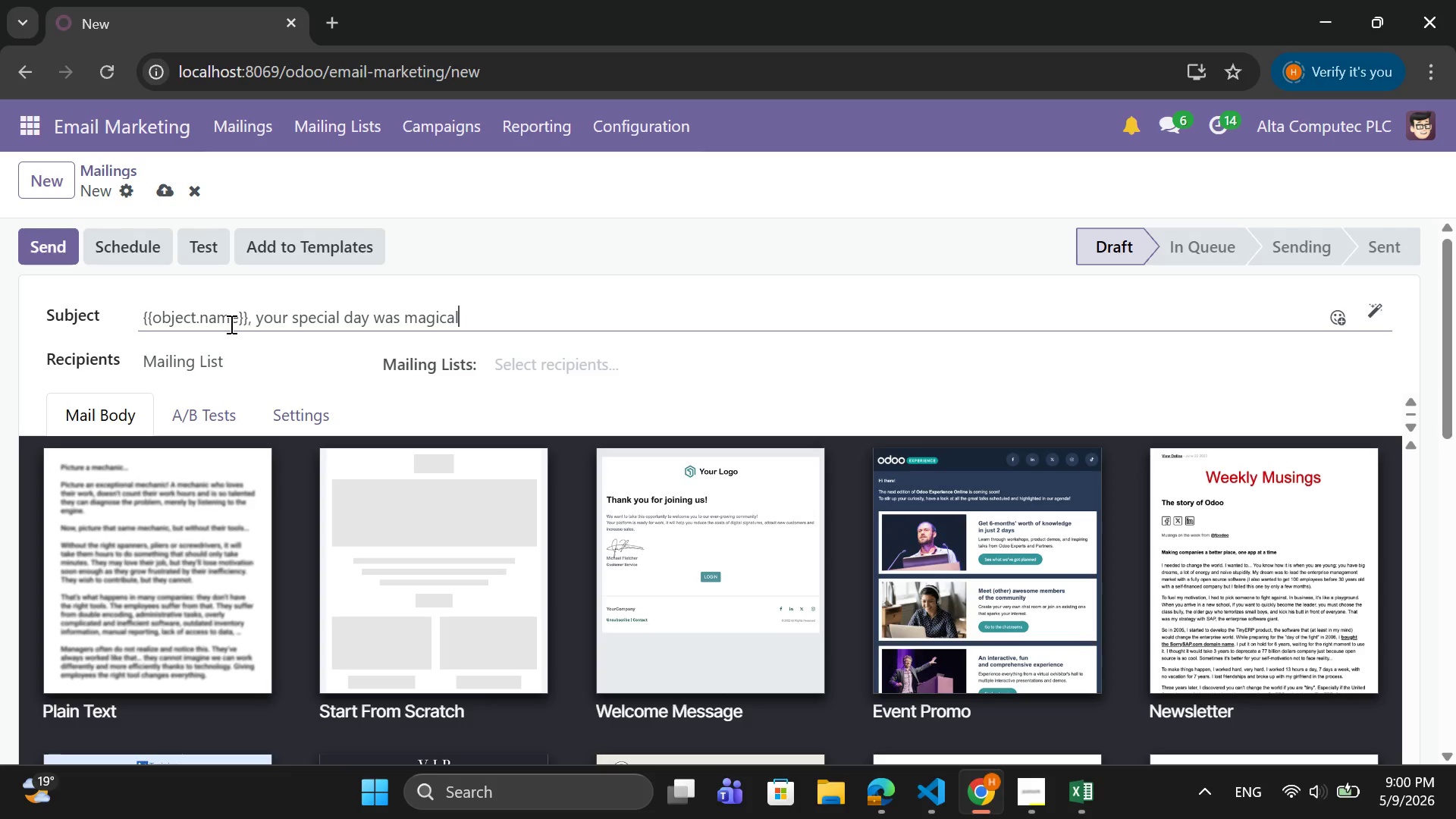 
wait(13.72)
 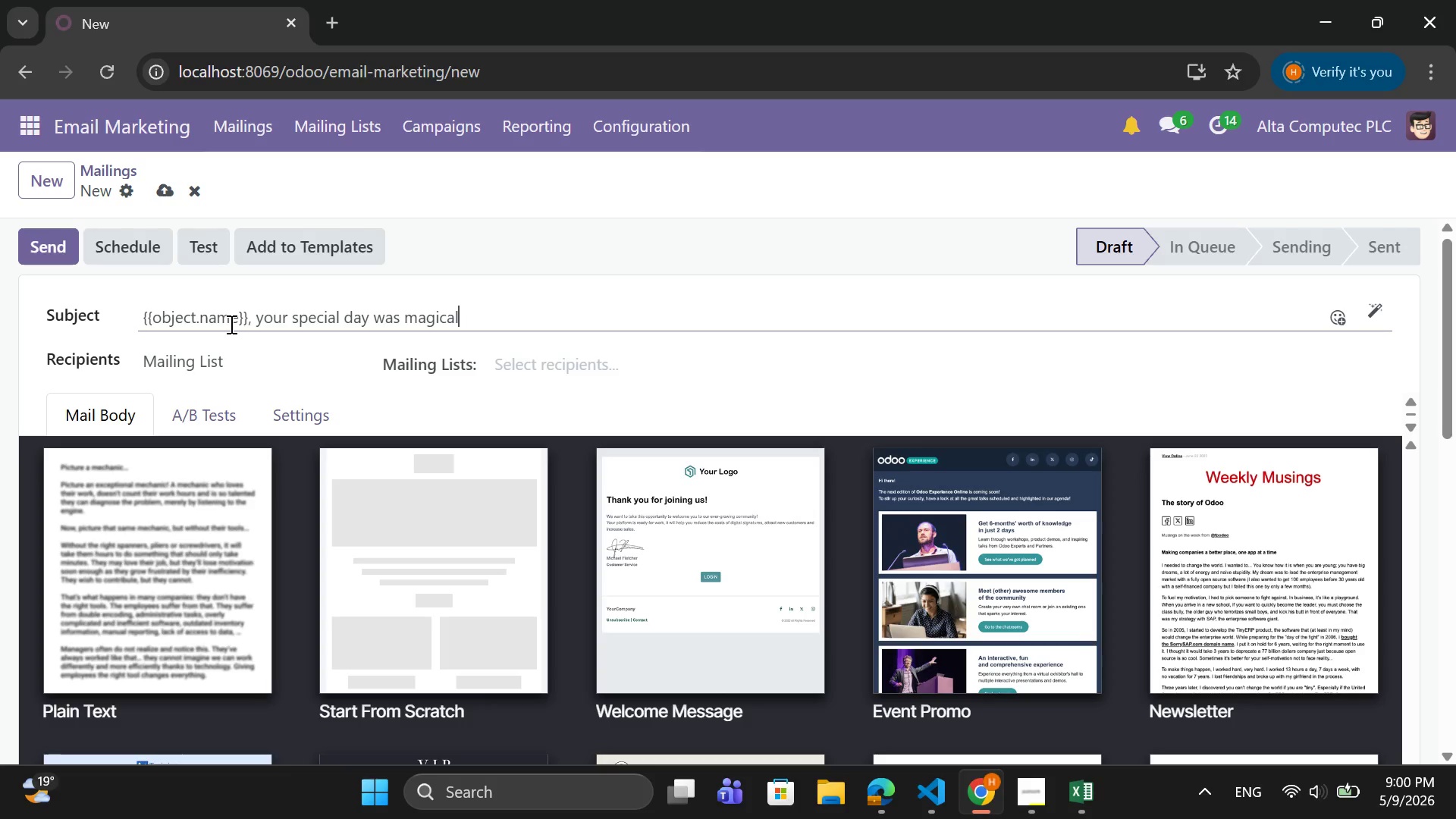 
key(Space)
 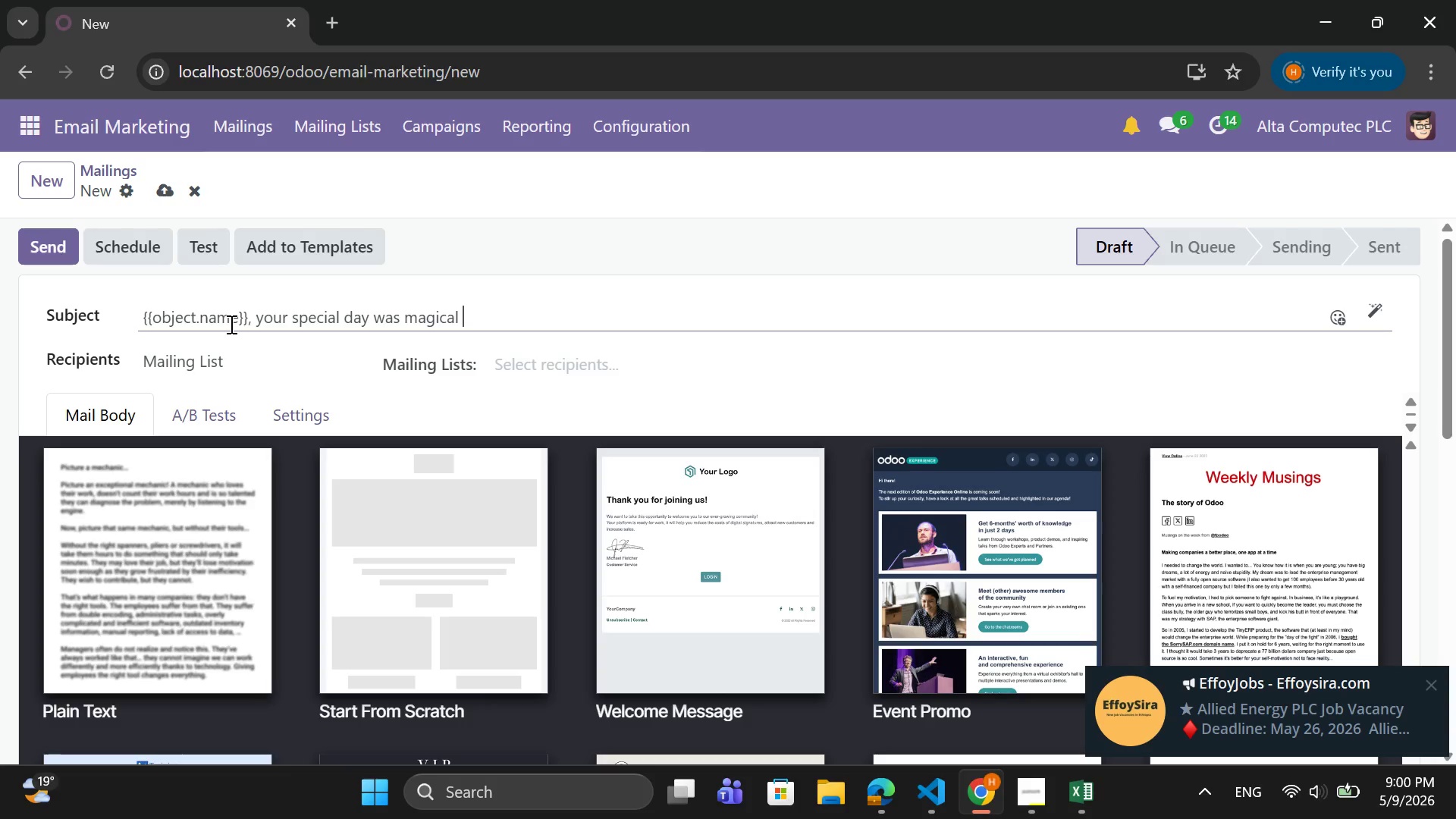 
type(- W)
key(Backspace)
type(we'd love your thoughts)
 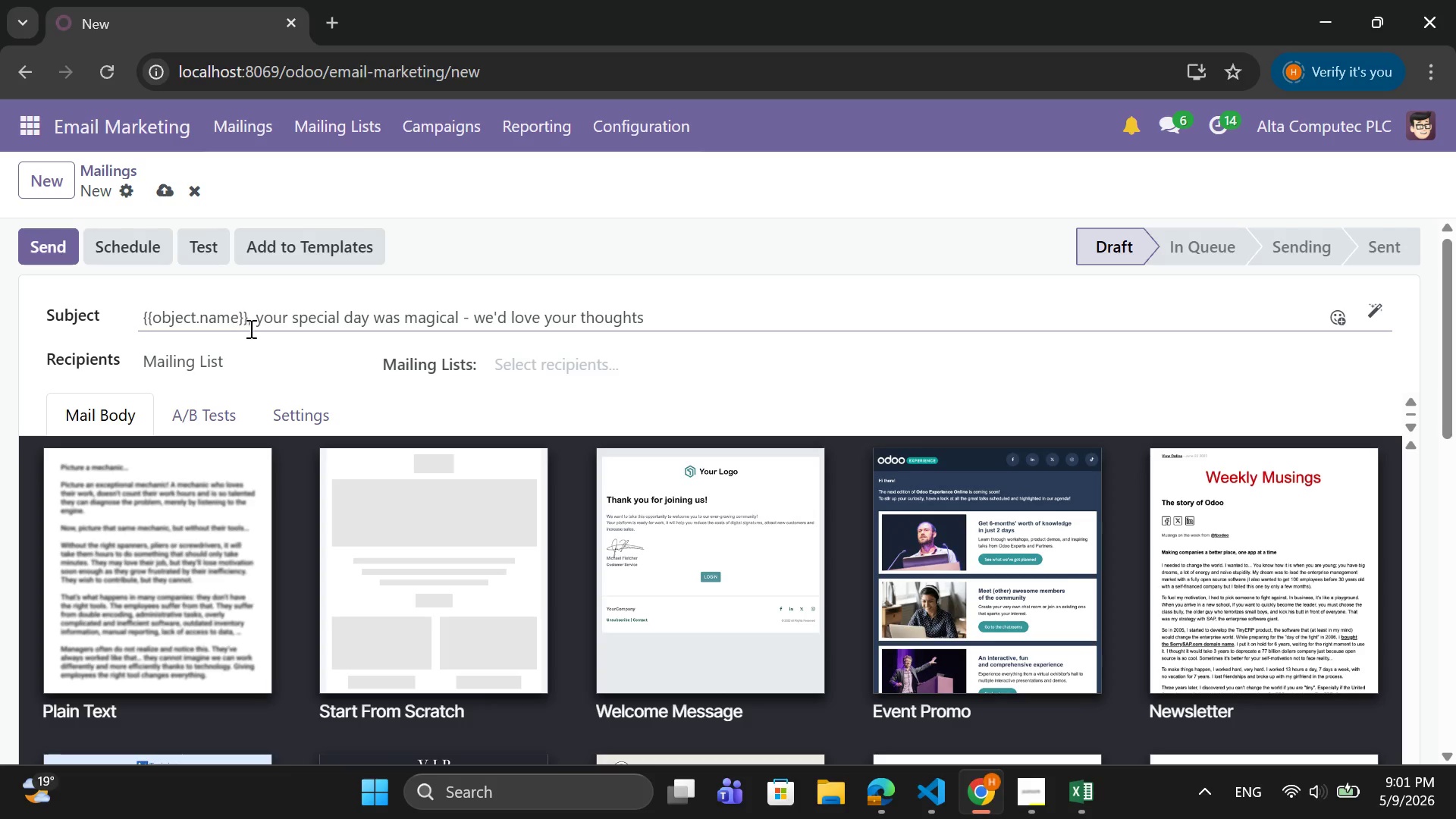 
left_click([540, 362])
 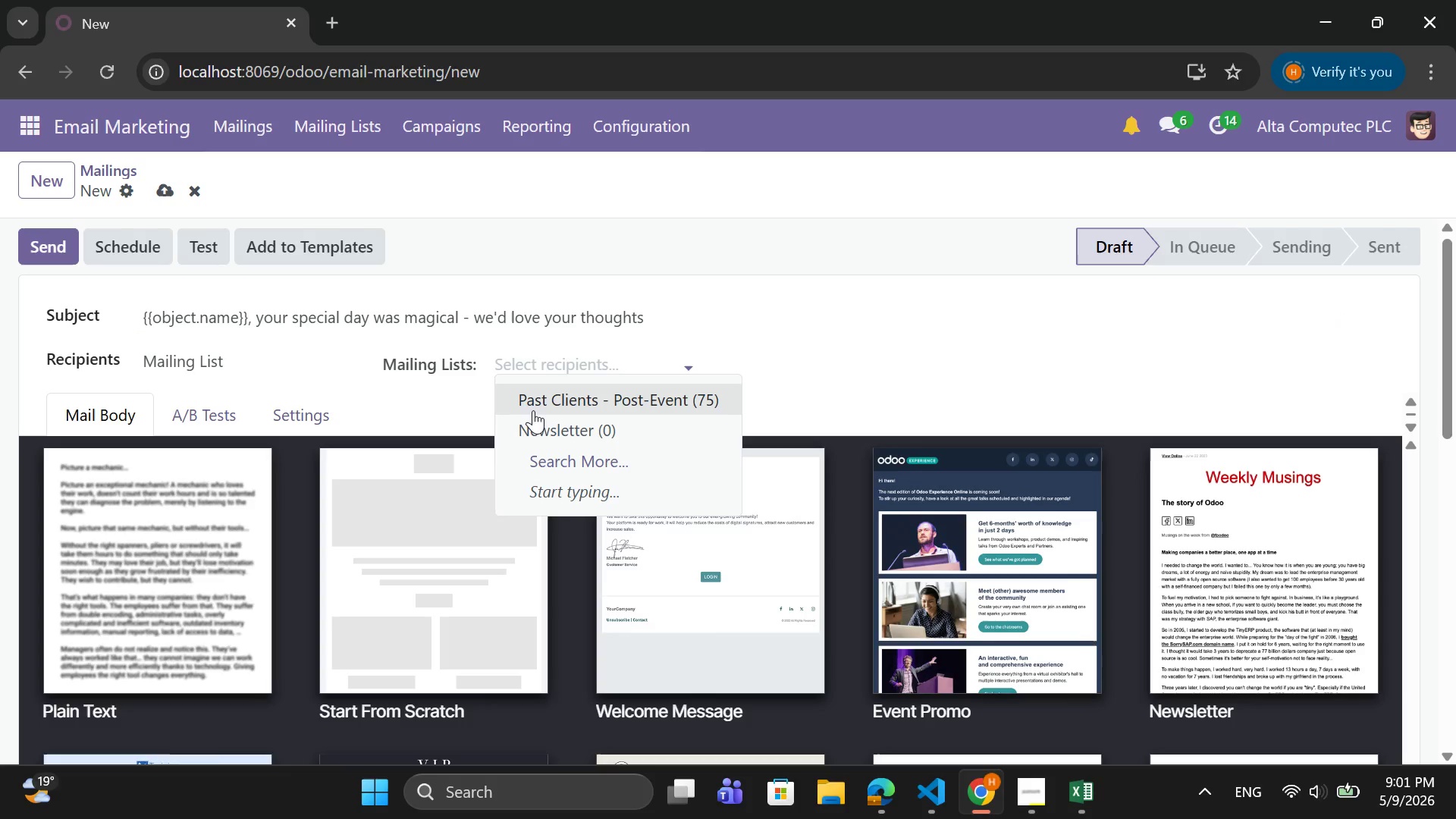 
left_click([538, 405])
 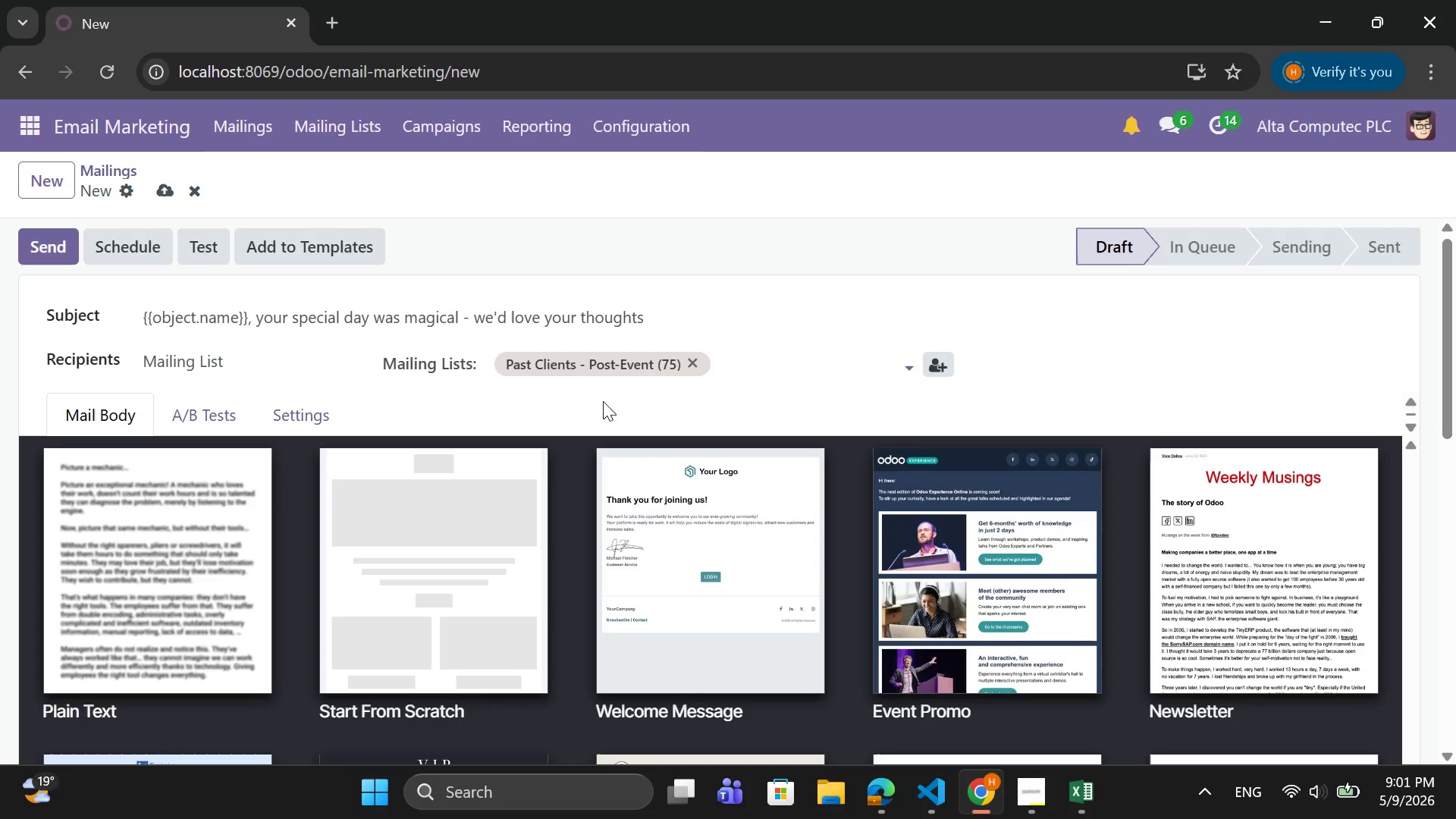 
scroll: coordinate [588, 406], scroll_direction: down, amount: 1.0
 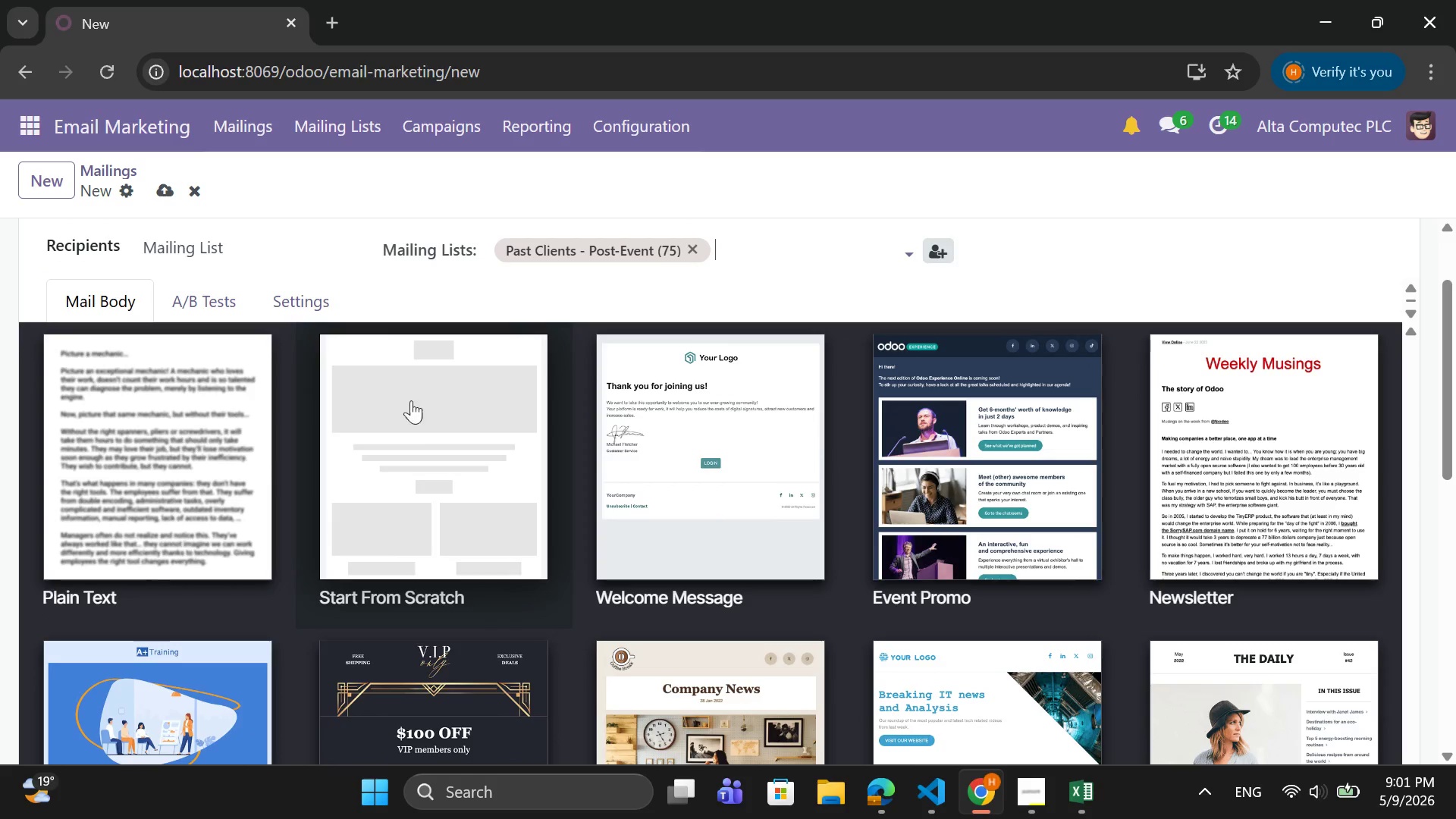 
left_click([414, 421])
 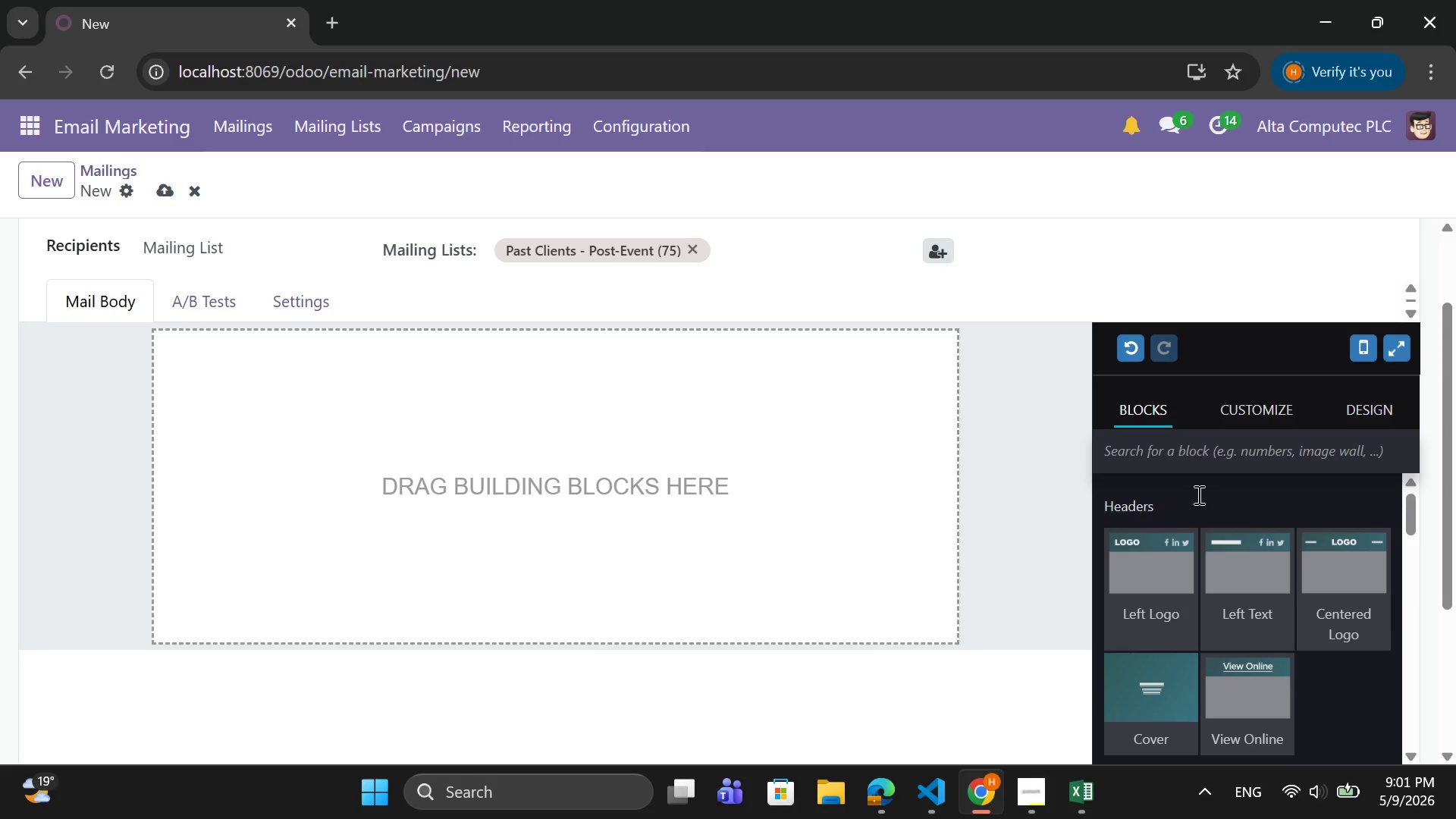 
scroll: coordinate [1273, 653], scroll_direction: down, amount: 2.0
 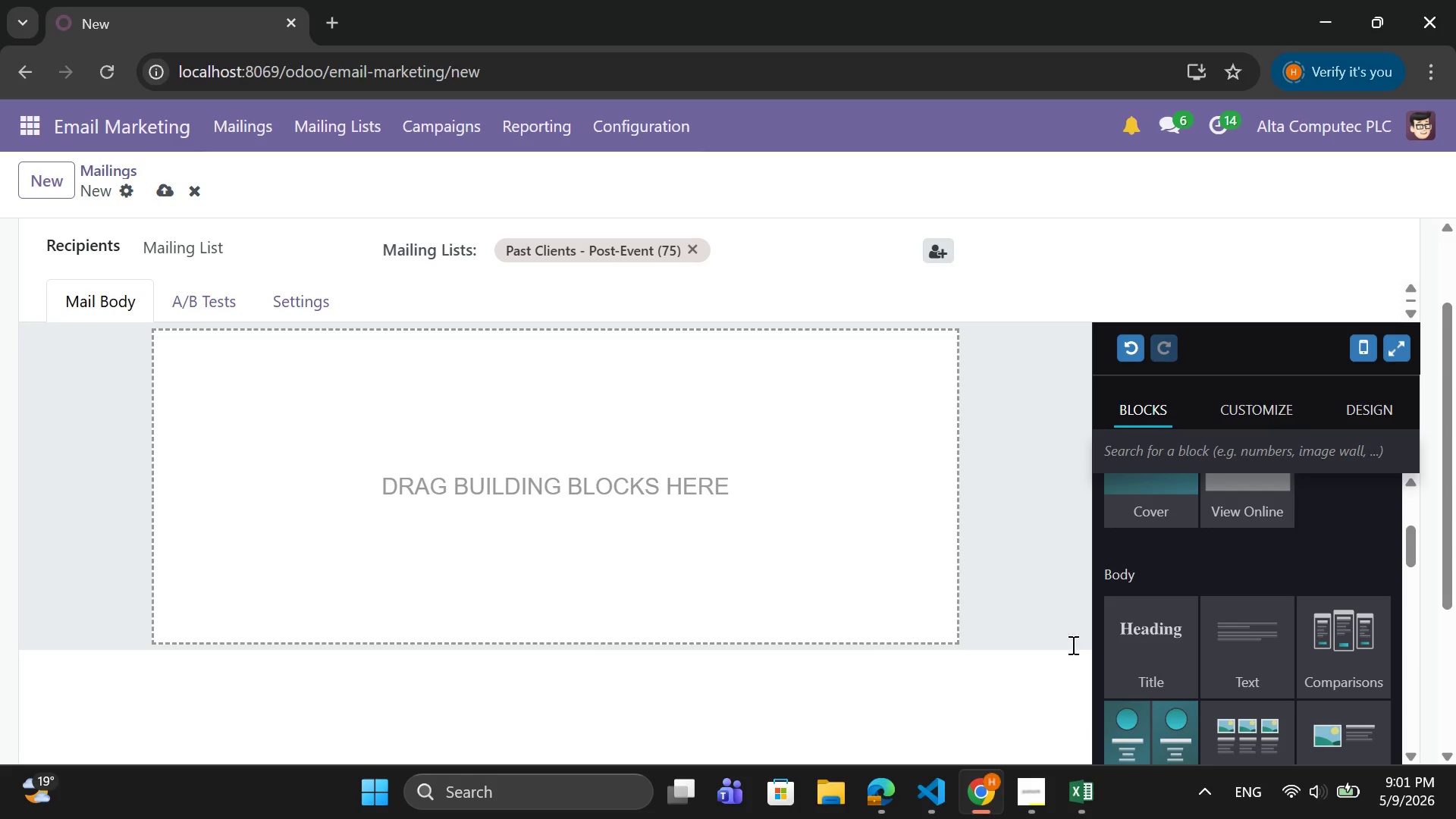 
left_click_drag(start_coordinate=[1171, 645], to_coordinate=[677, 378])
 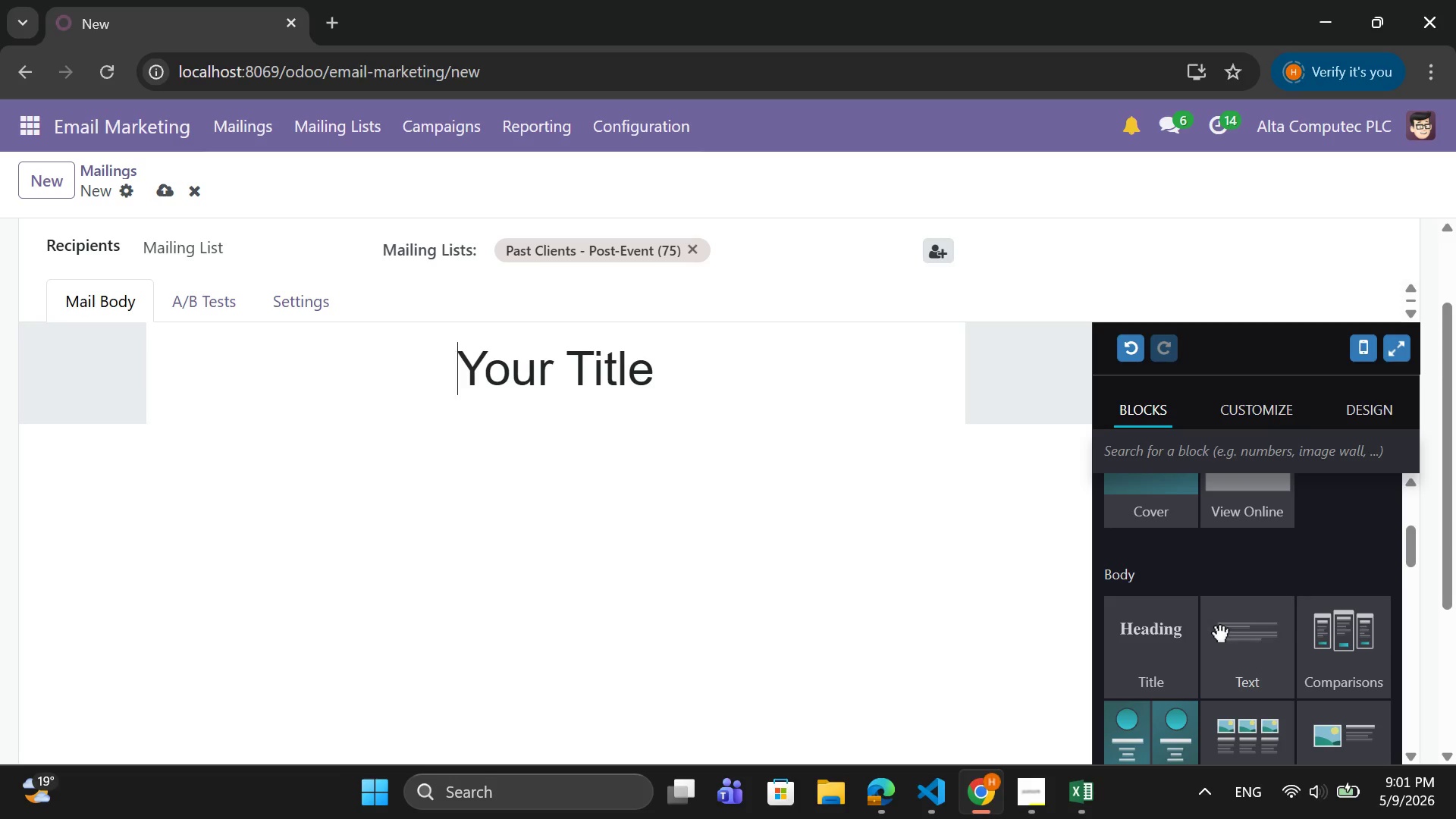 
left_click_drag(start_coordinate=[1219, 629], to_coordinate=[740, 533])
 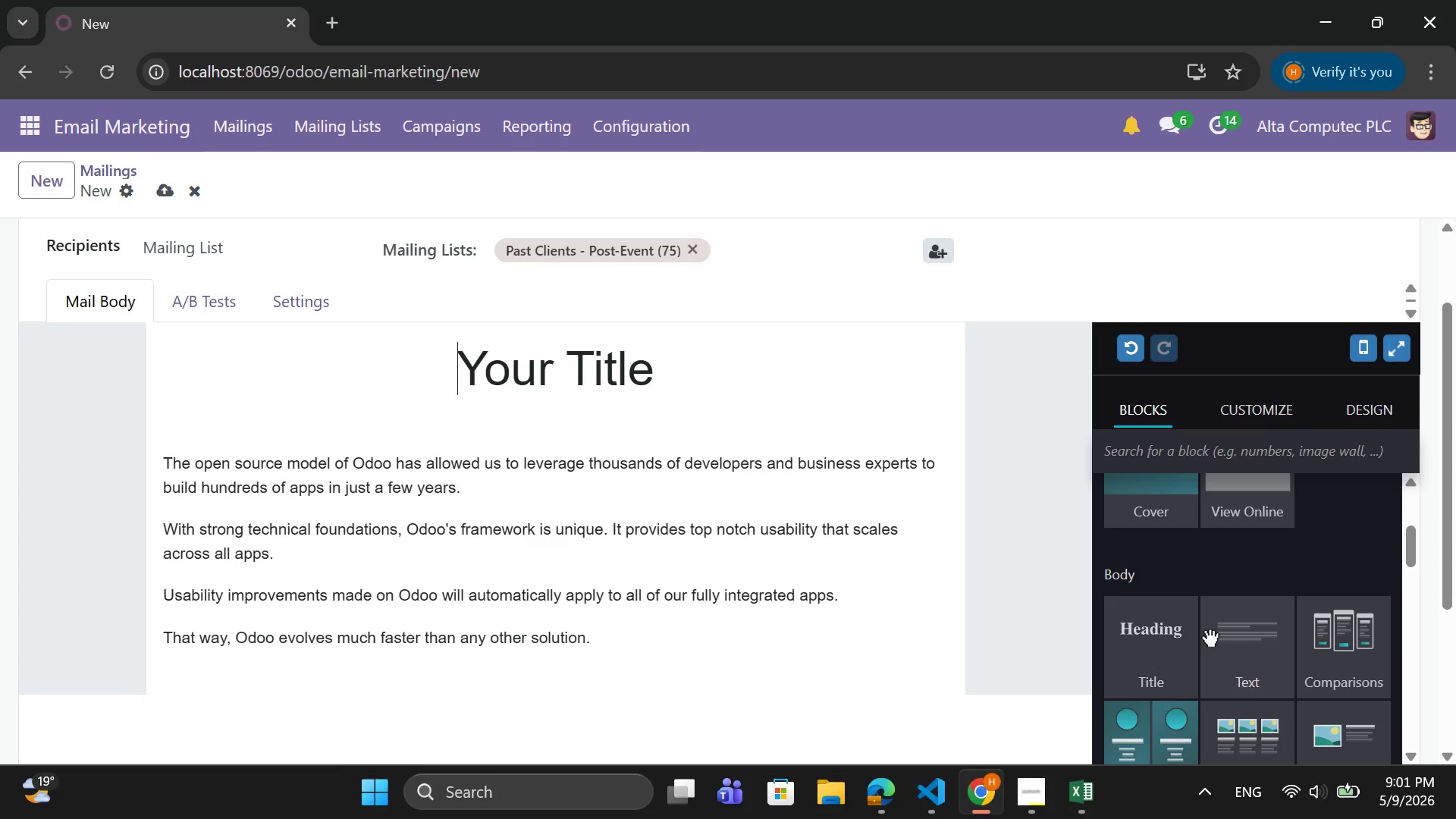 
scroll: coordinate [1209, 632], scroll_direction: up, amount: 3.0
 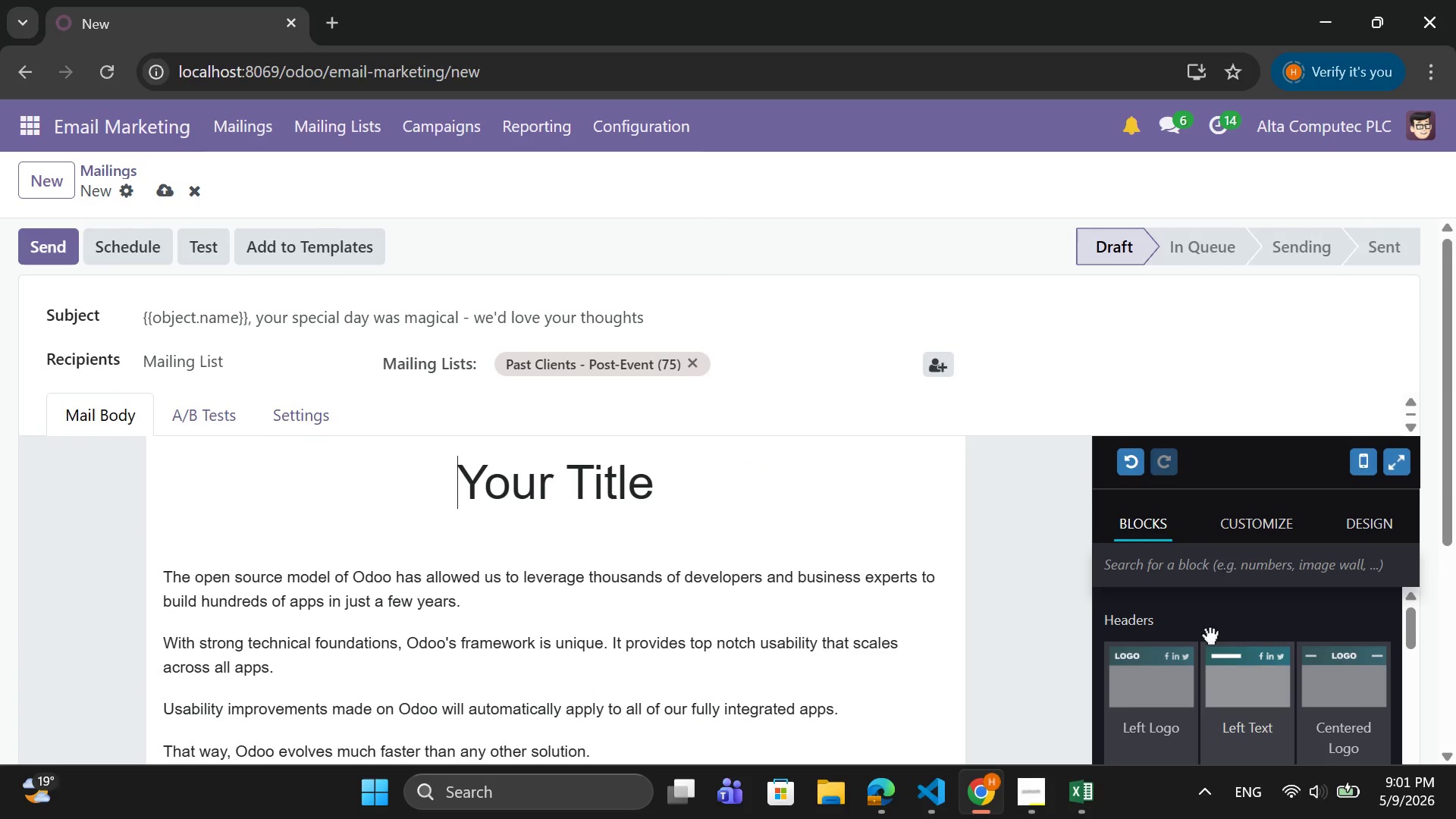 
scroll: coordinate [1209, 632], scroll_direction: down, amount: 4.0
 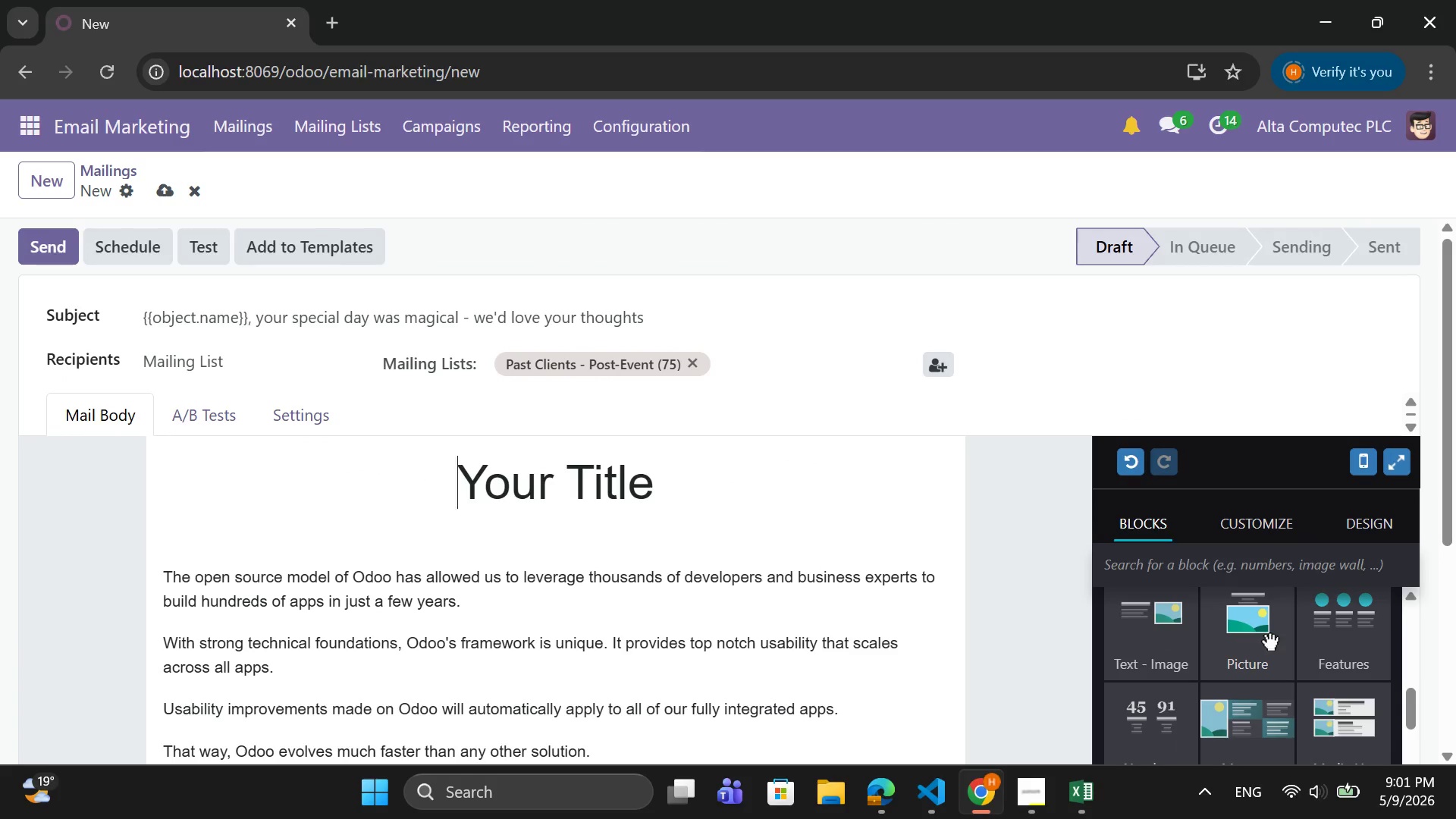 
left_click_drag(start_coordinate=[1269, 638], to_coordinate=[699, 627])
 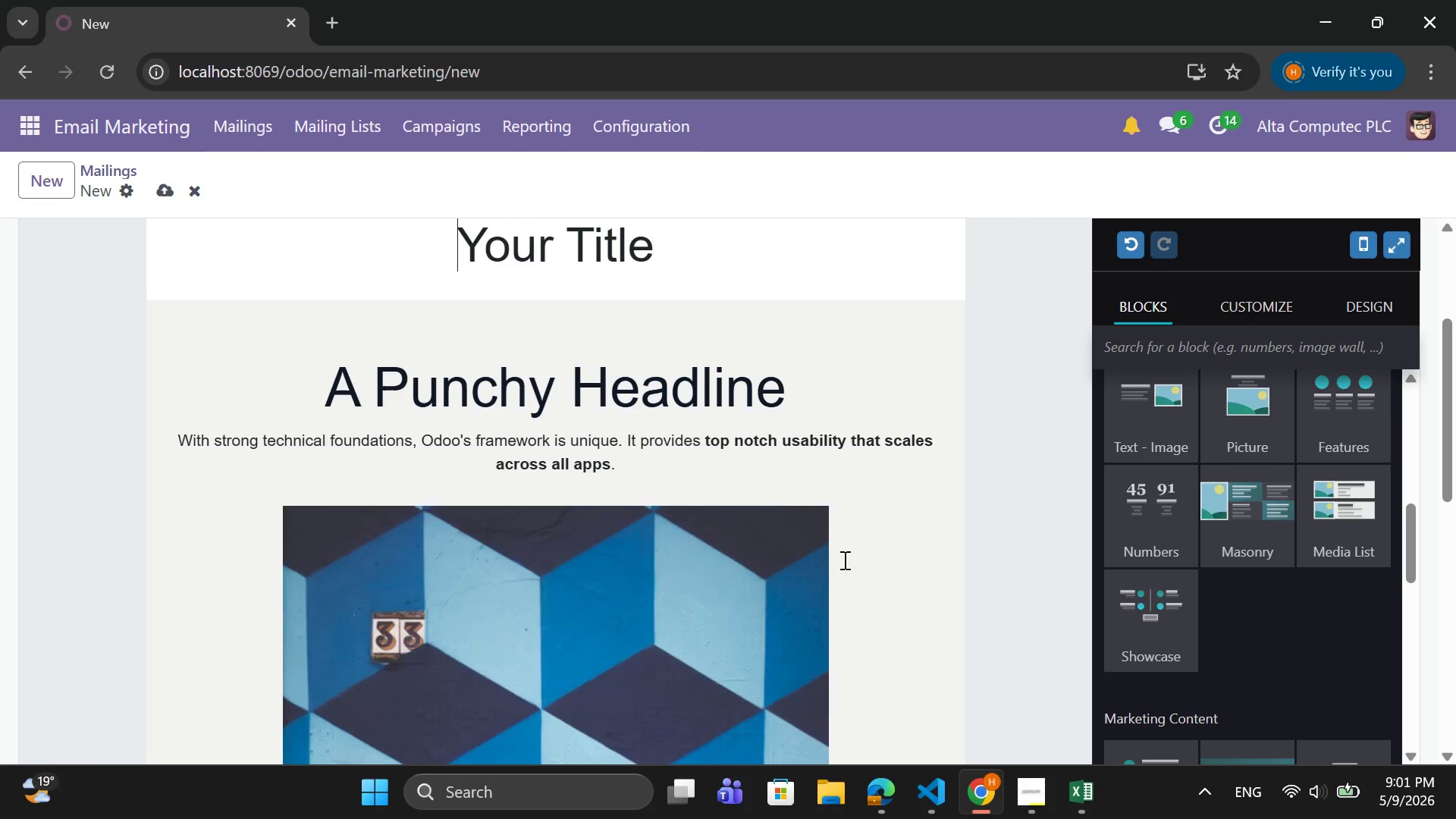 
scroll: coordinate [843, 558], scroll_direction: up, amount: 3.0
 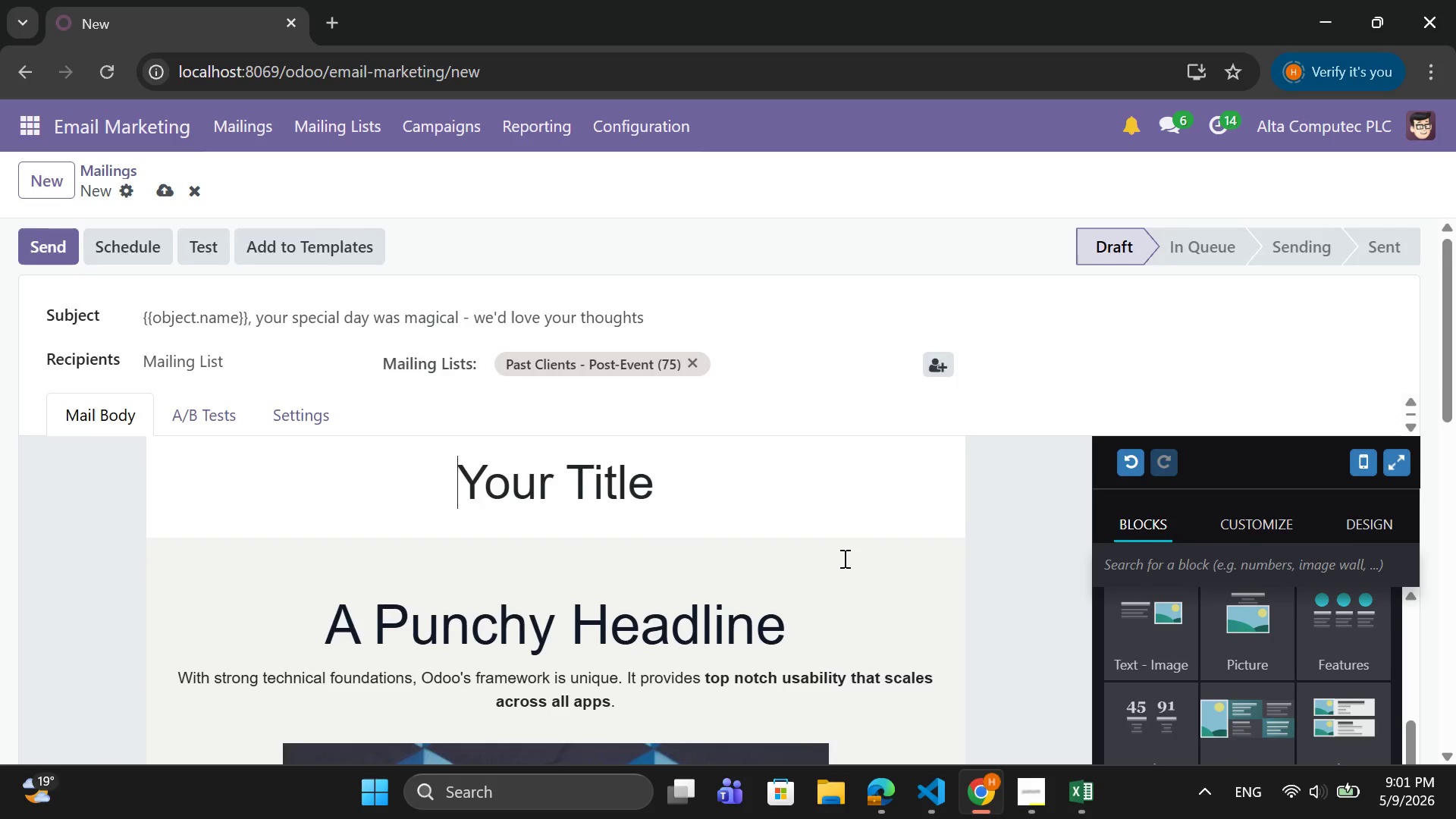 
scroll: coordinate [843, 558], scroll_direction: down, amount: 6.0
 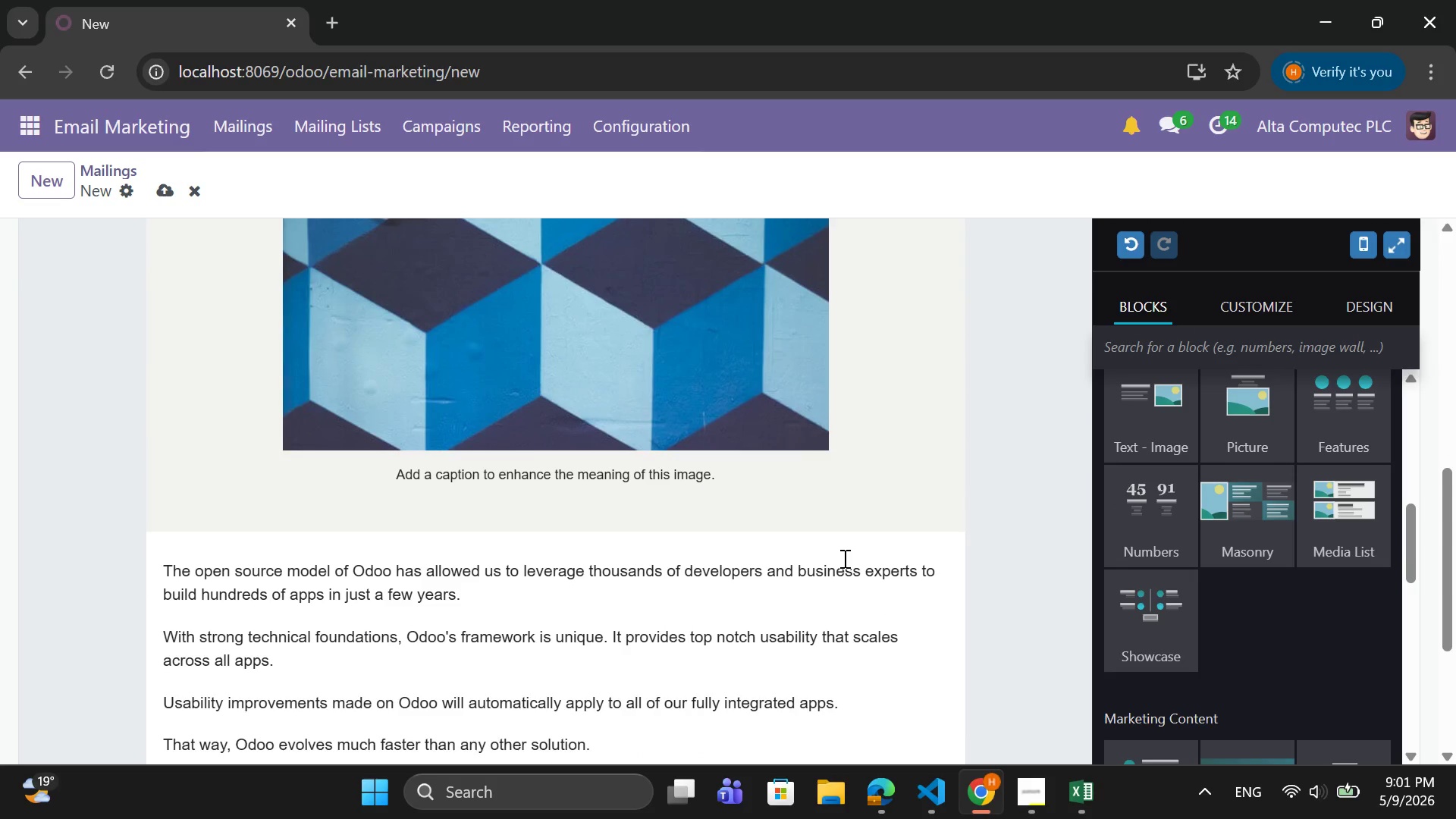 
scroll: coordinate [1278, 469], scroll_direction: up, amount: 5.0
 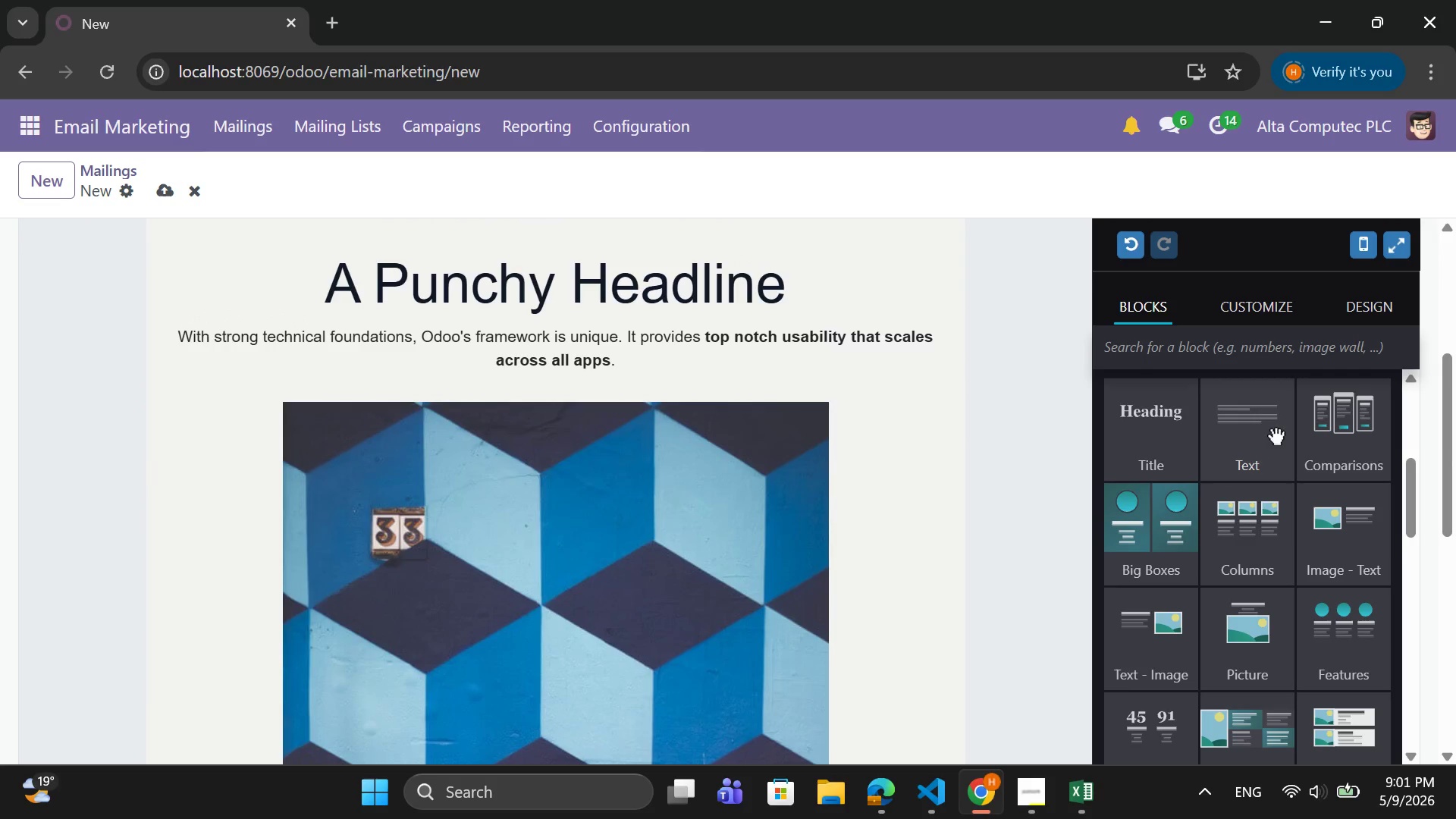 
left_click_drag(start_coordinate=[1275, 428], to_coordinate=[781, 292])
 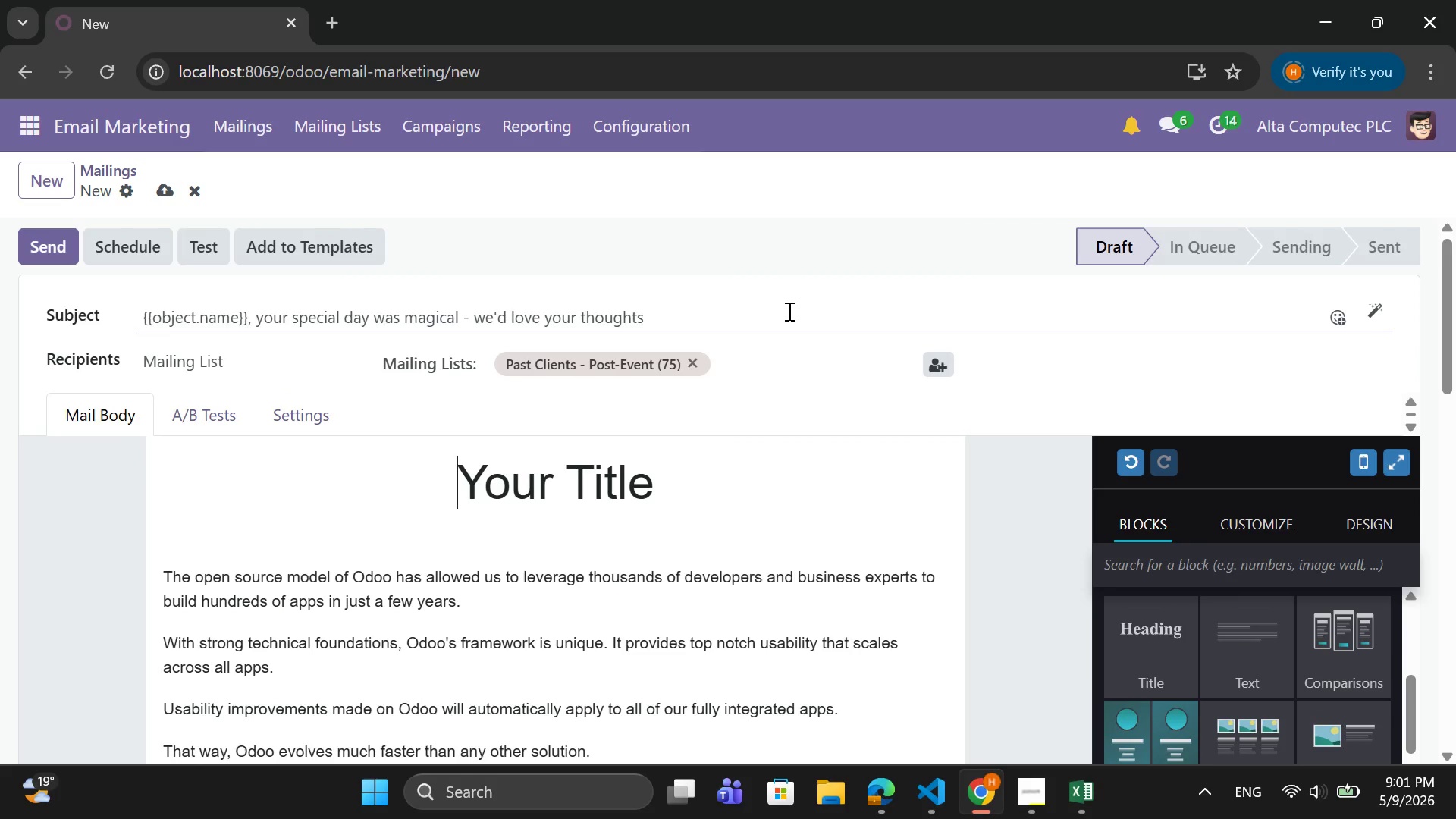 
scroll: coordinate [788, 312], scroll_direction: up, amount: 2.0
 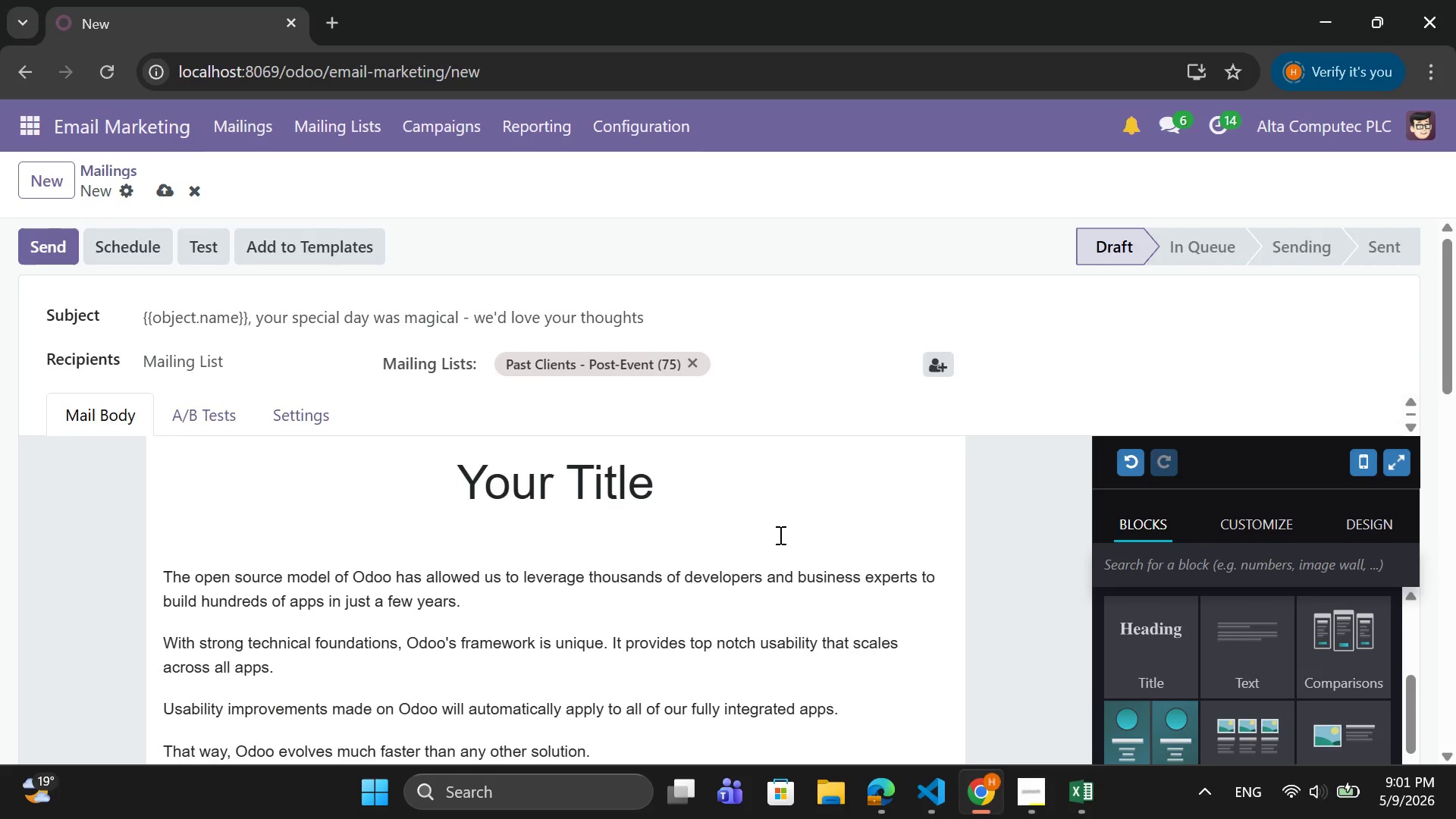 
scroll: coordinate [779, 535], scroll_direction: down, amount: 10.0
 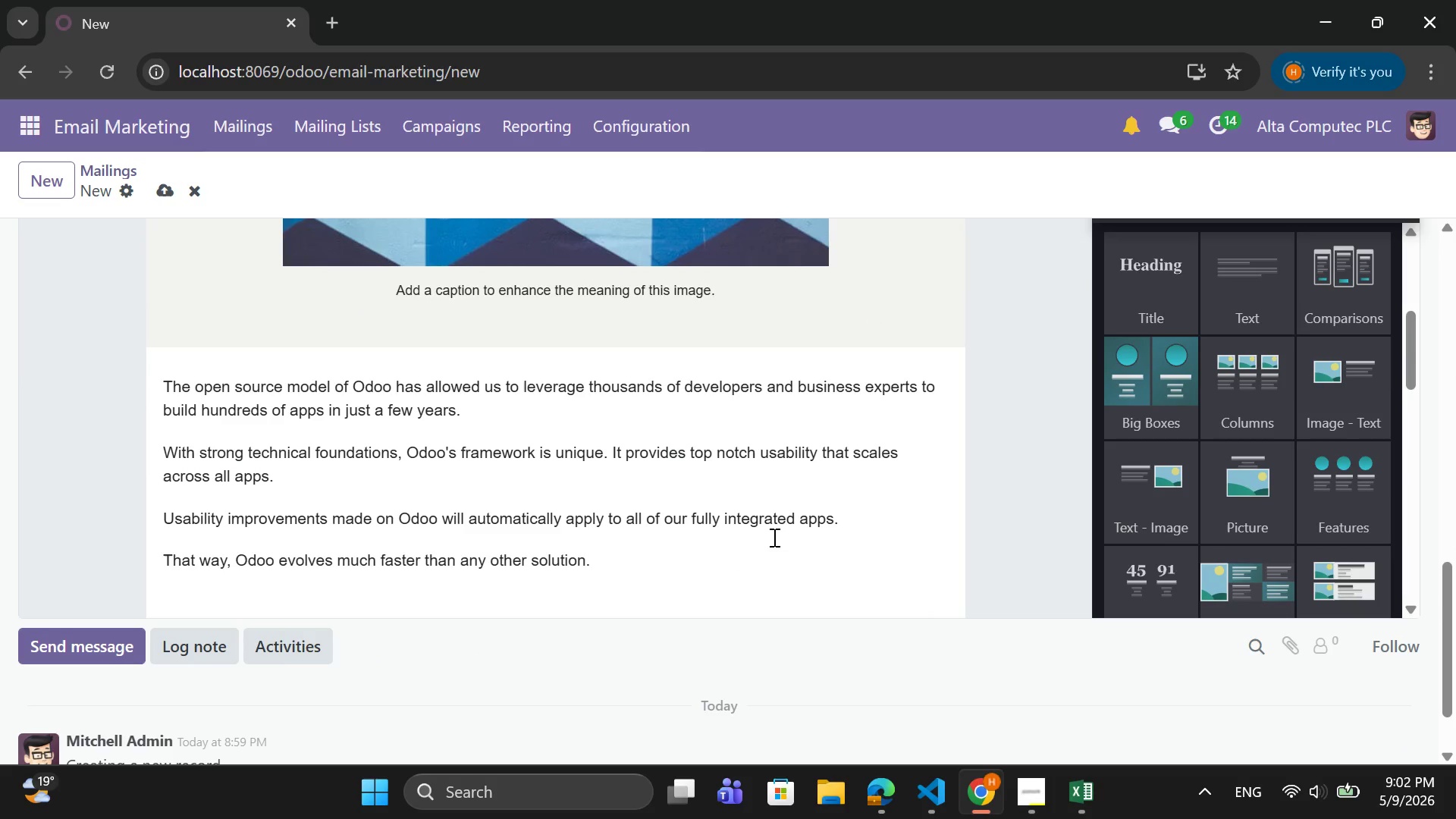 
wait(8.76)
 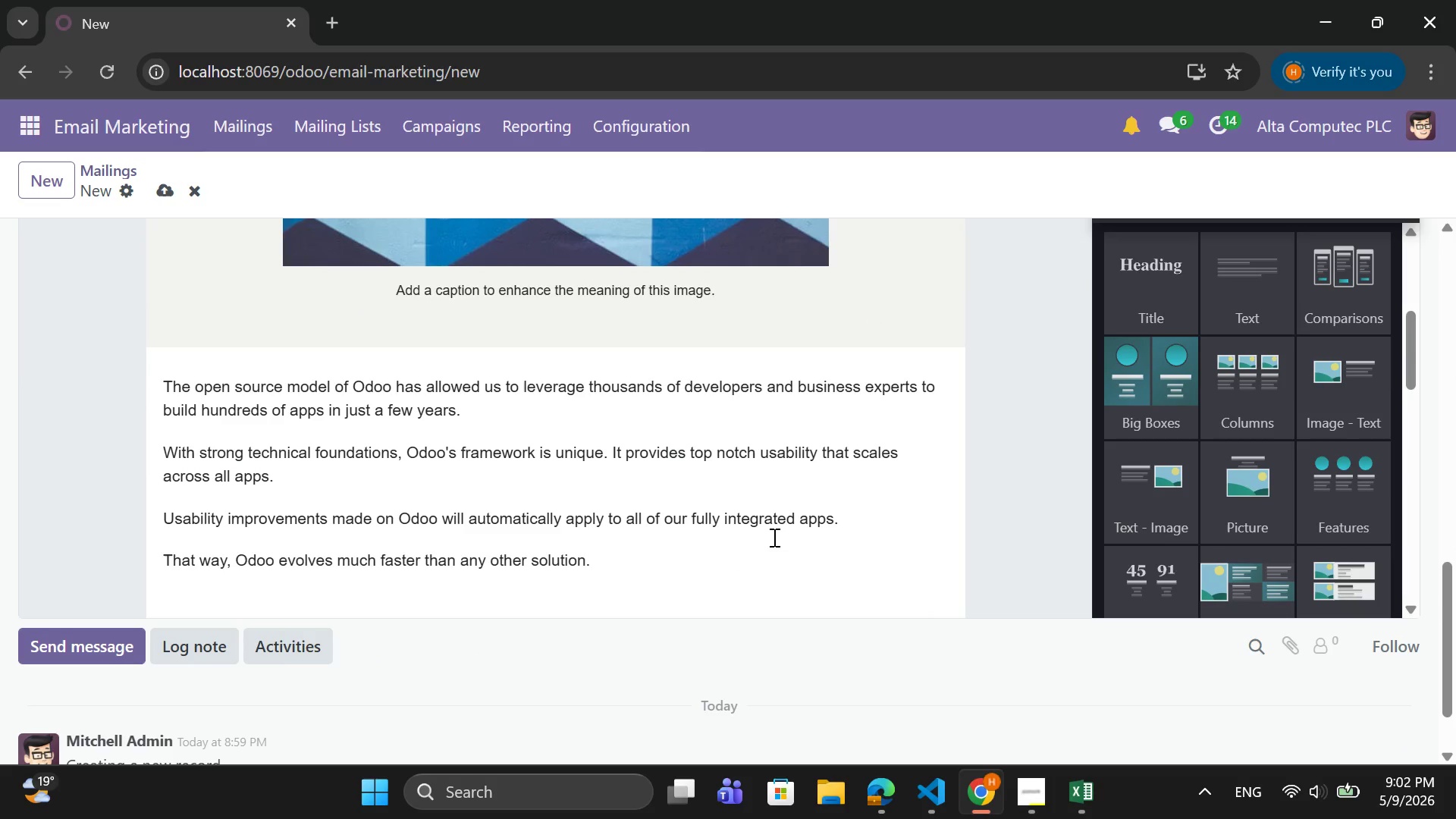 
scroll: coordinate [640, 473], scroll_direction: up, amount: 9.0
 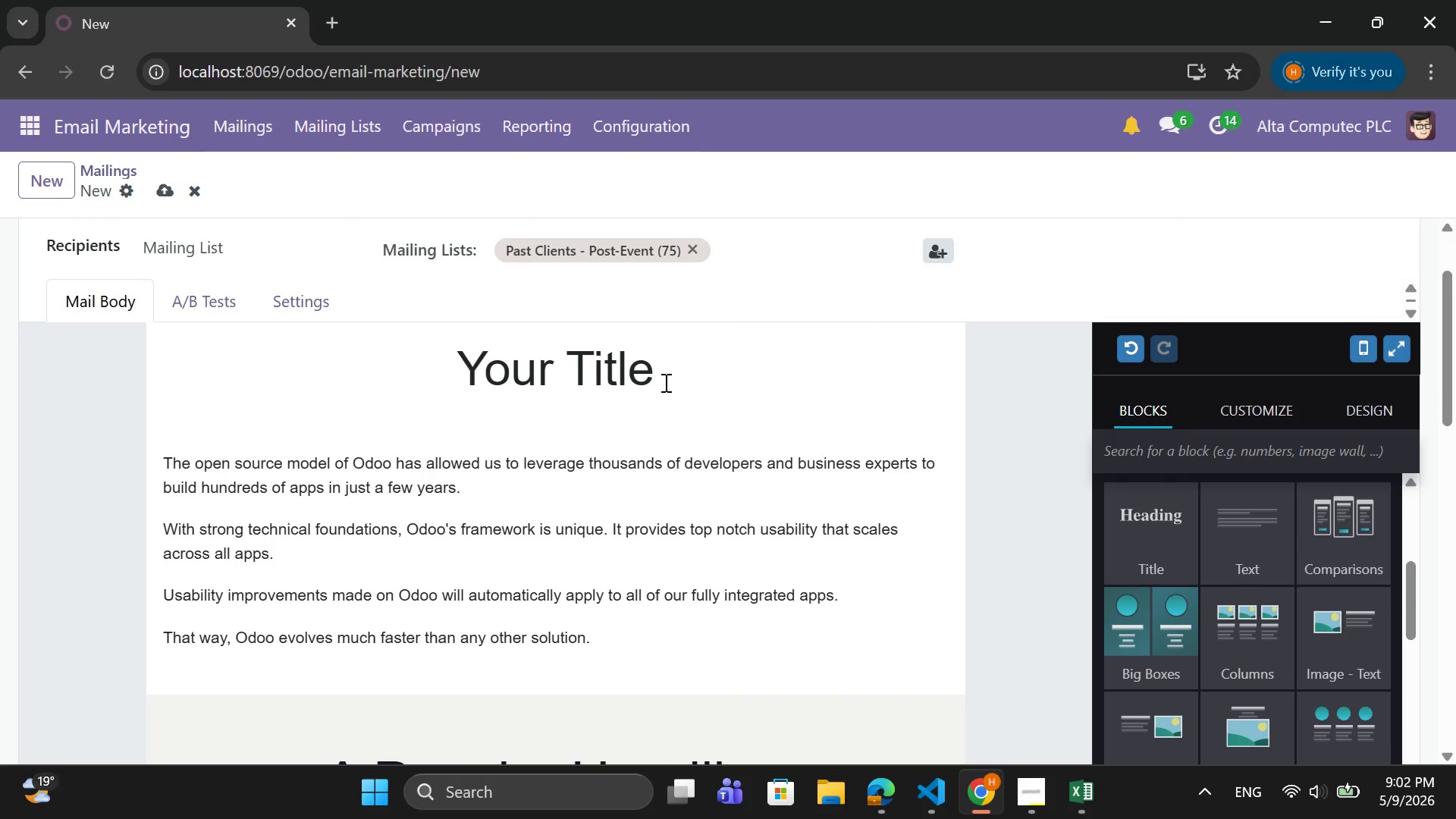 
left_click_drag(start_coordinate=[670, 369], to_coordinate=[466, 356])
 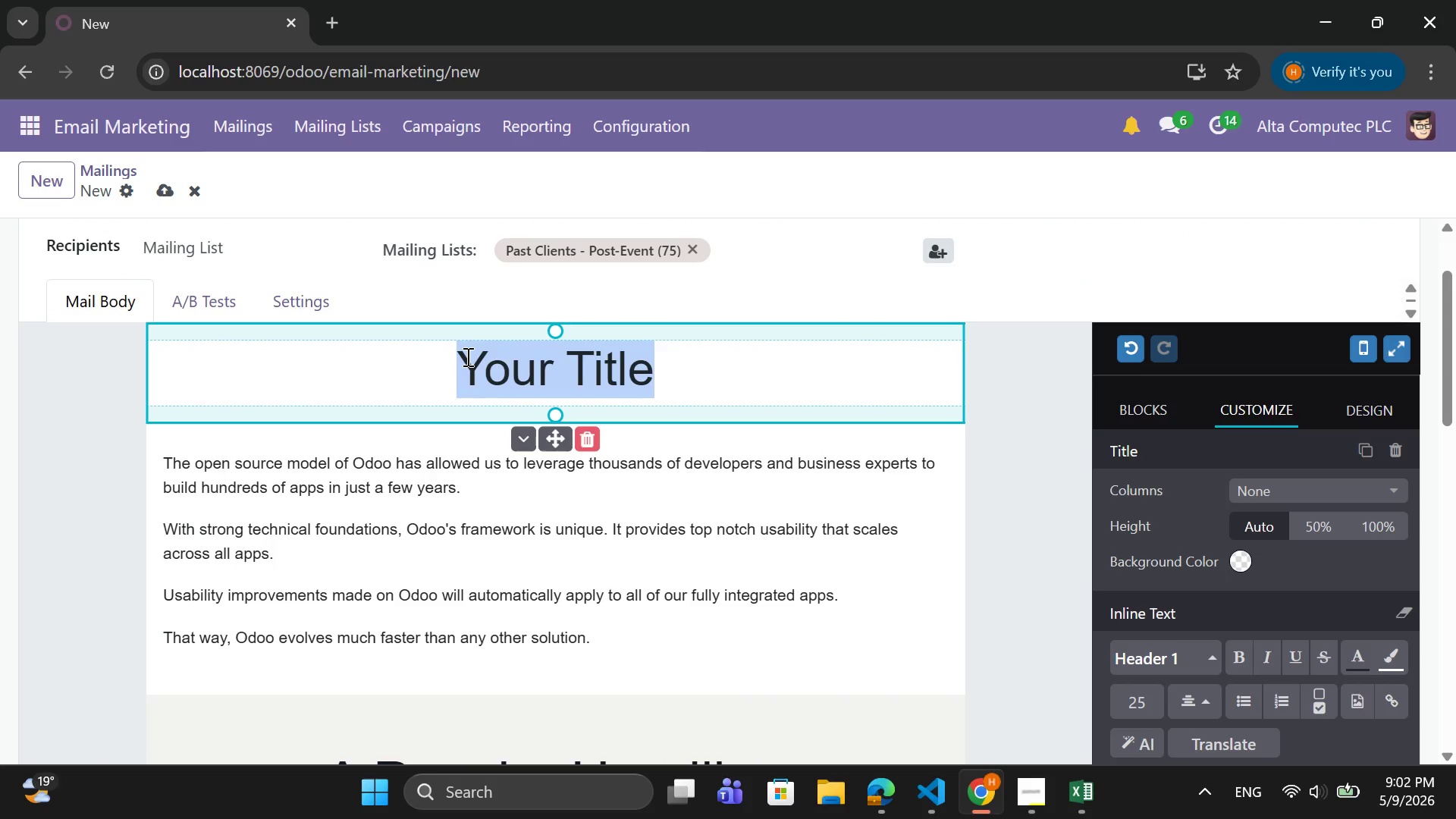 
type(Your Special Day with Encharted)
 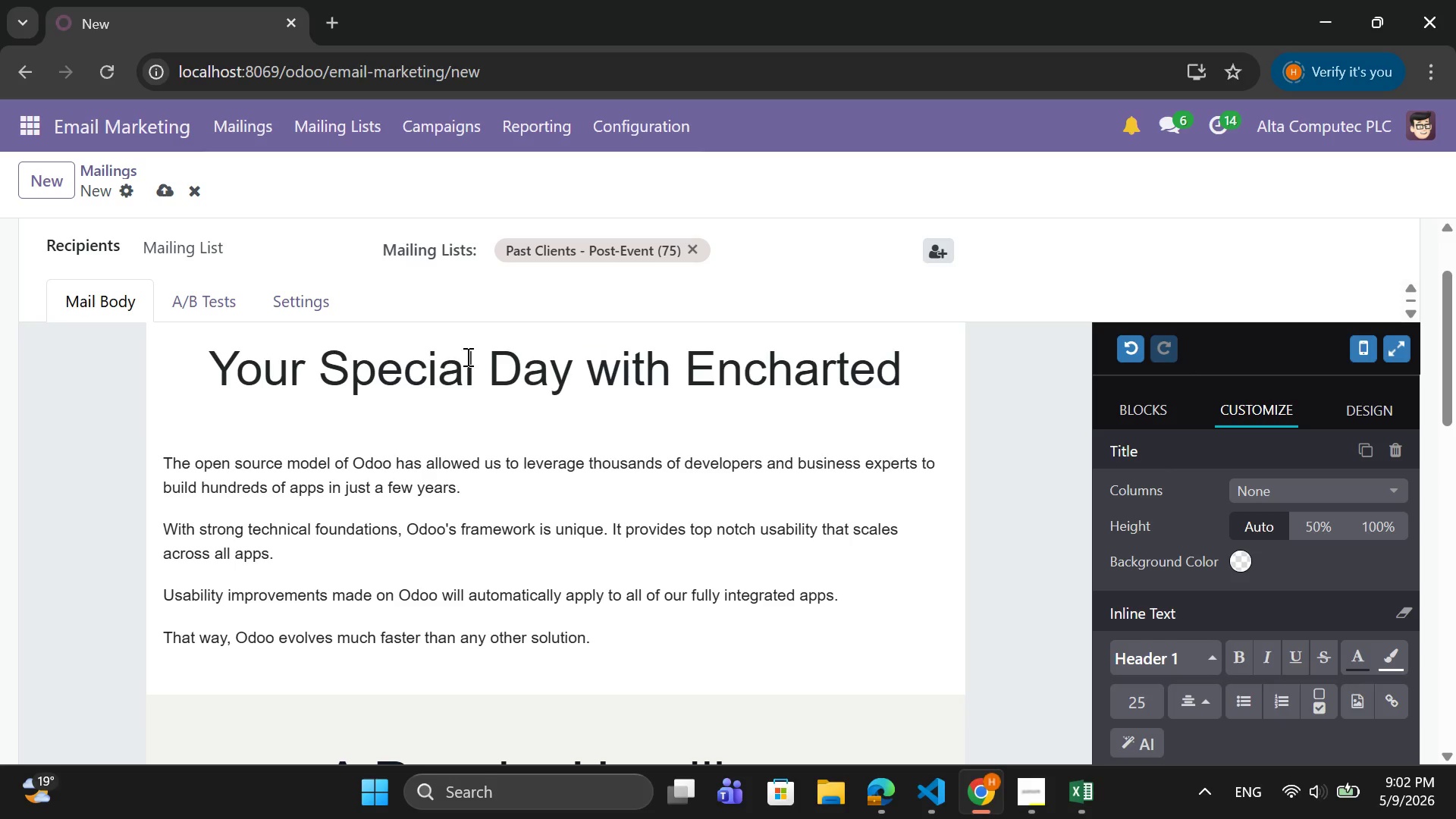 
key(ArrowLeft)
 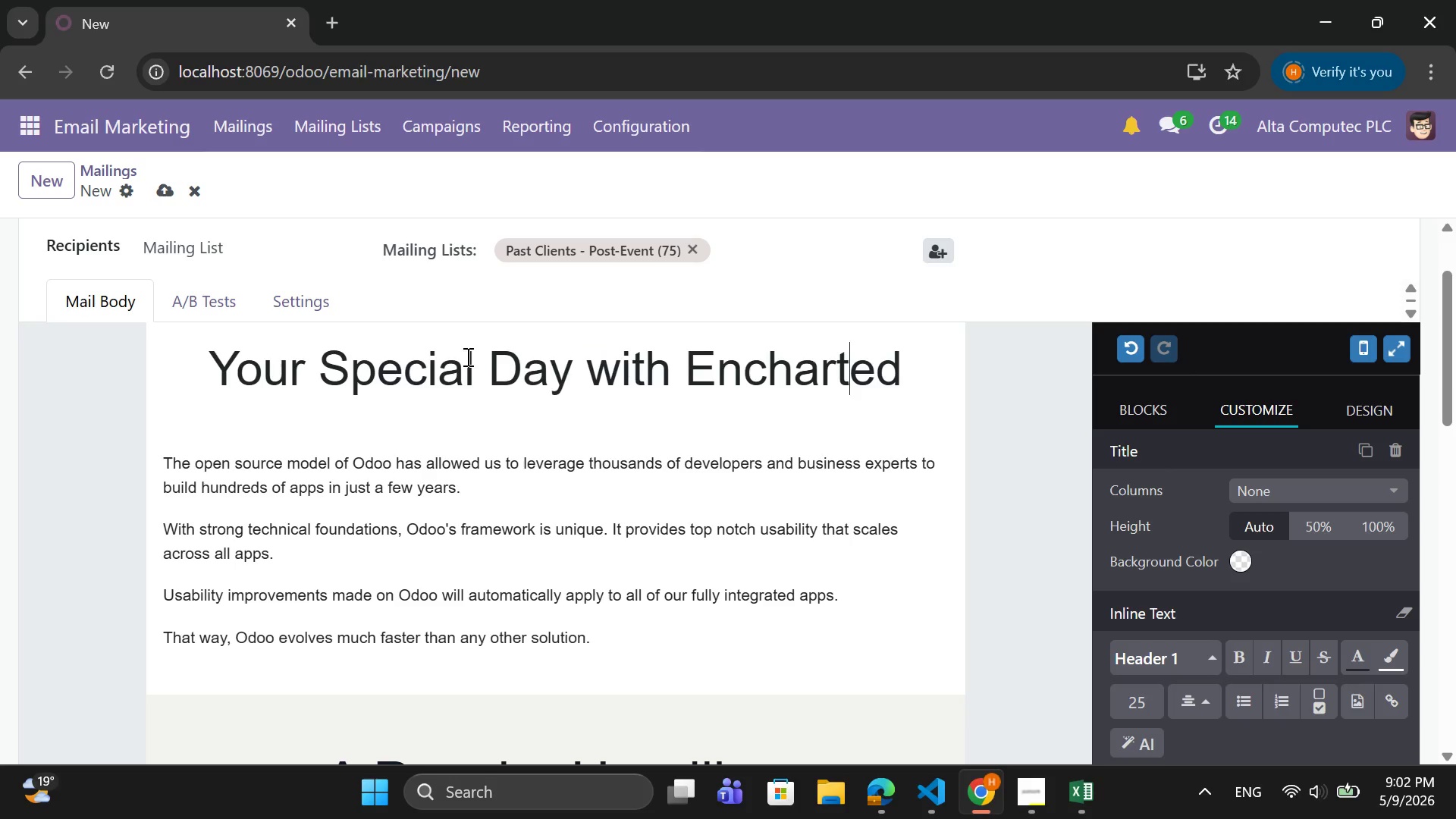 
key(ArrowLeft)
 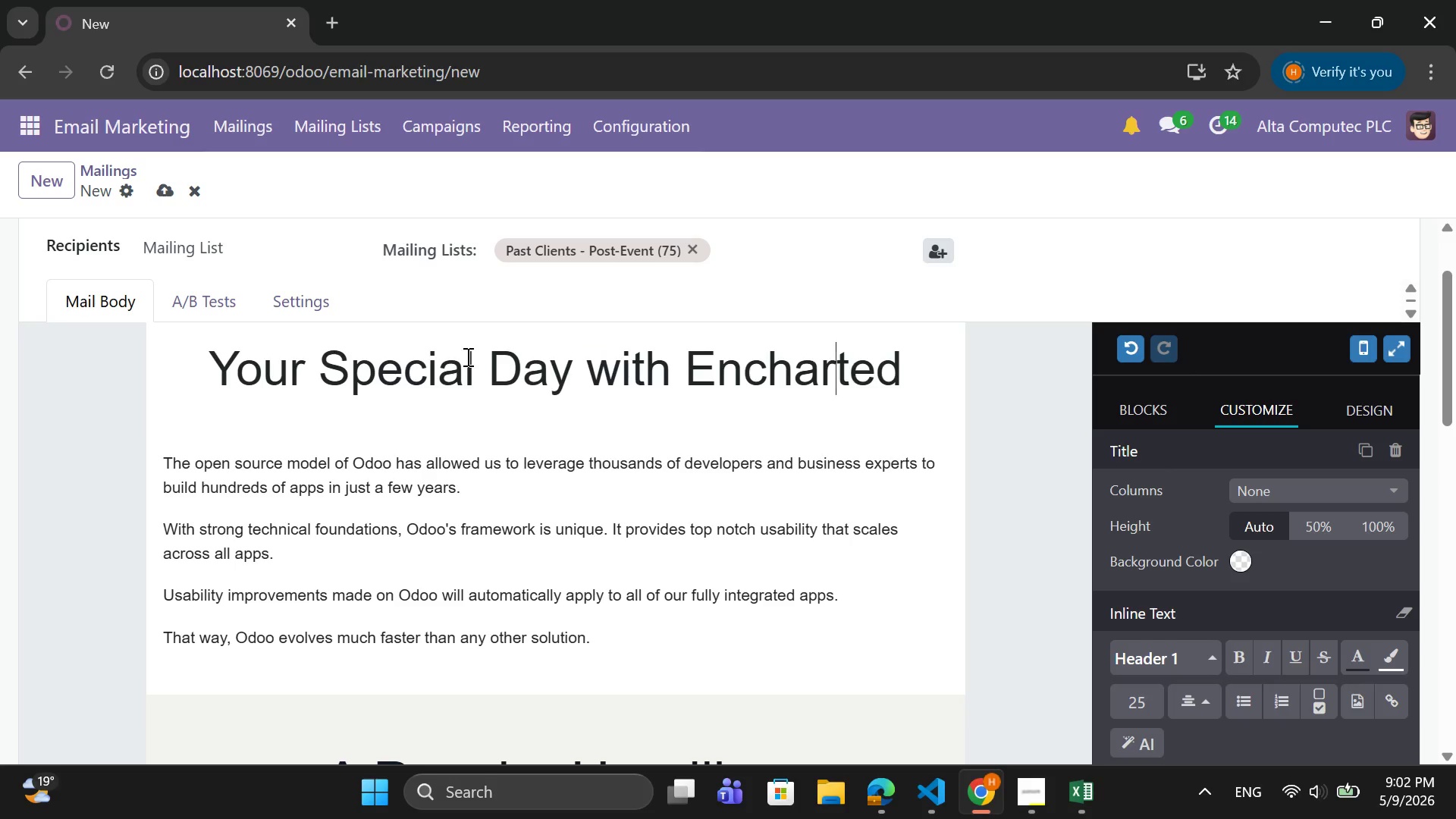 
key(ArrowLeft)
 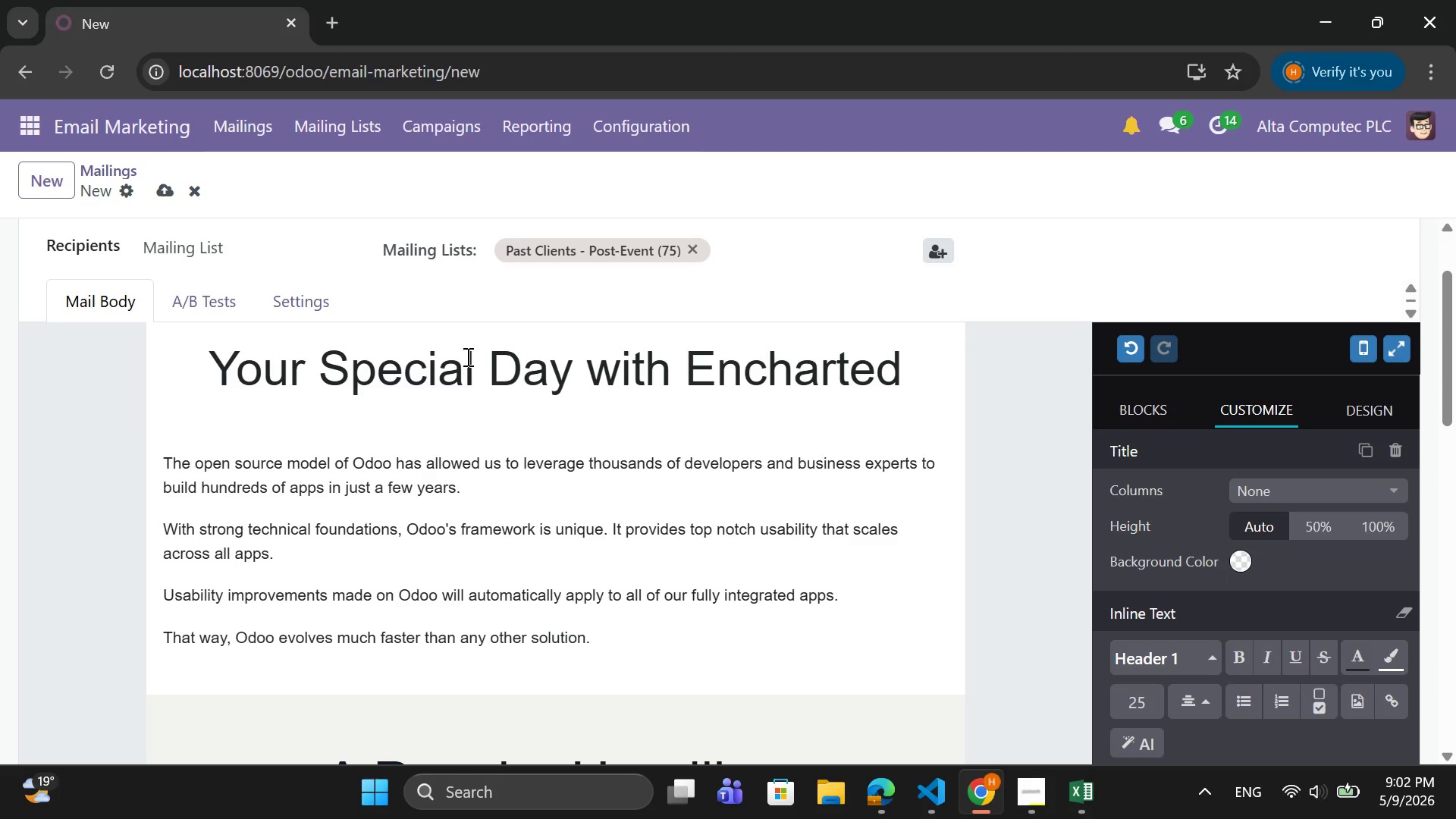 
key(Backspace)
 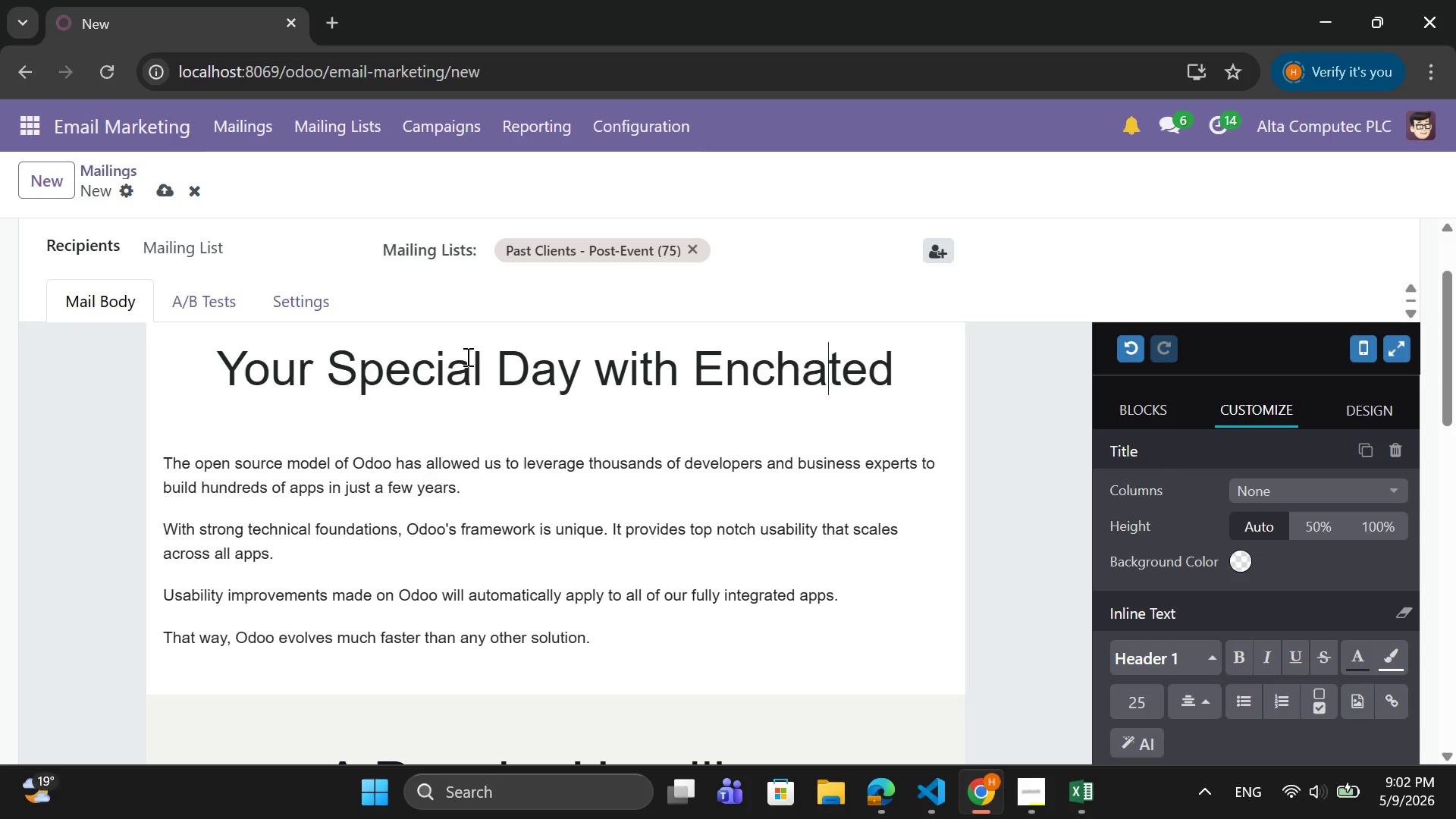 
key(N)
 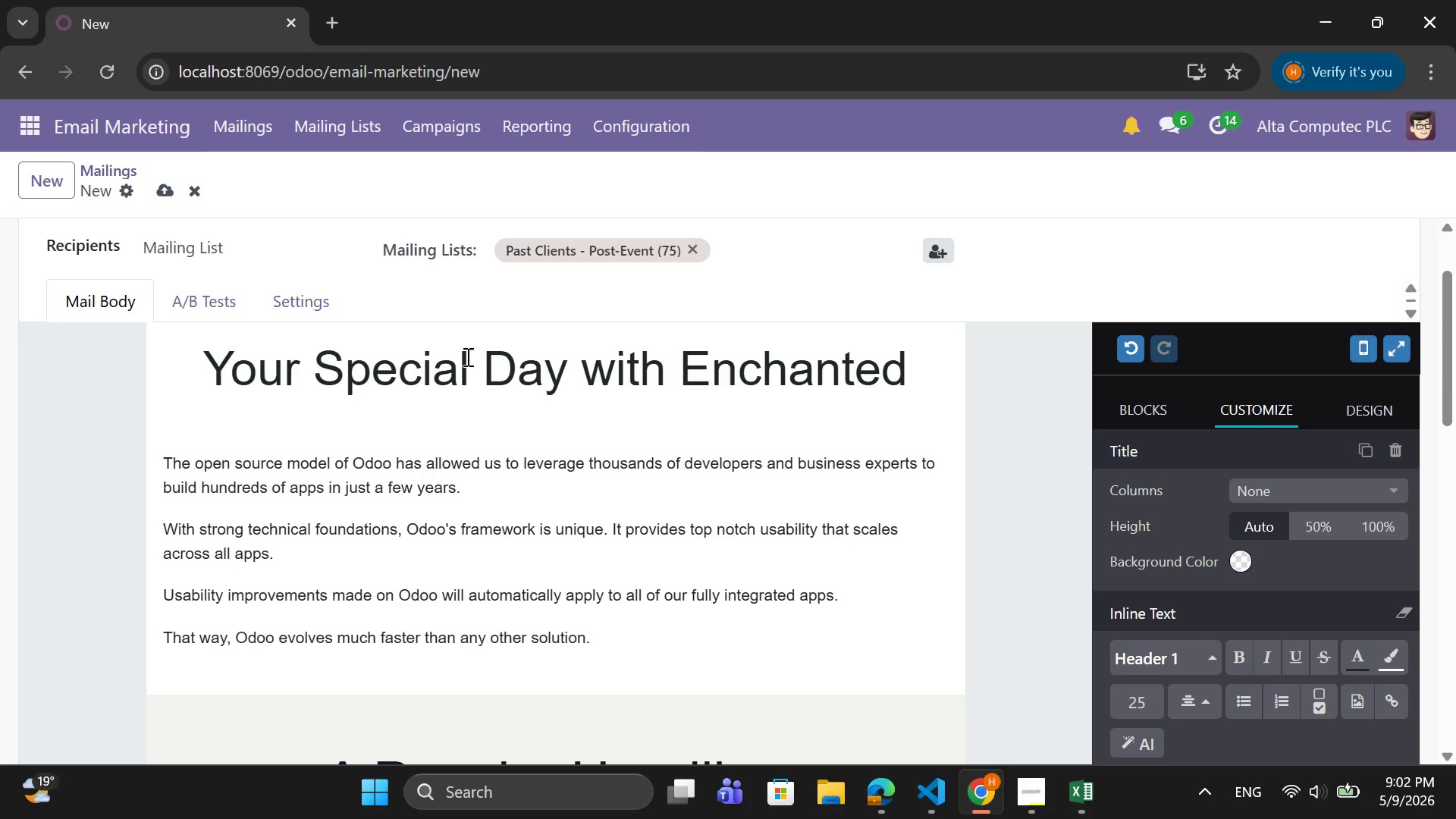 
key(ArrowRight)
 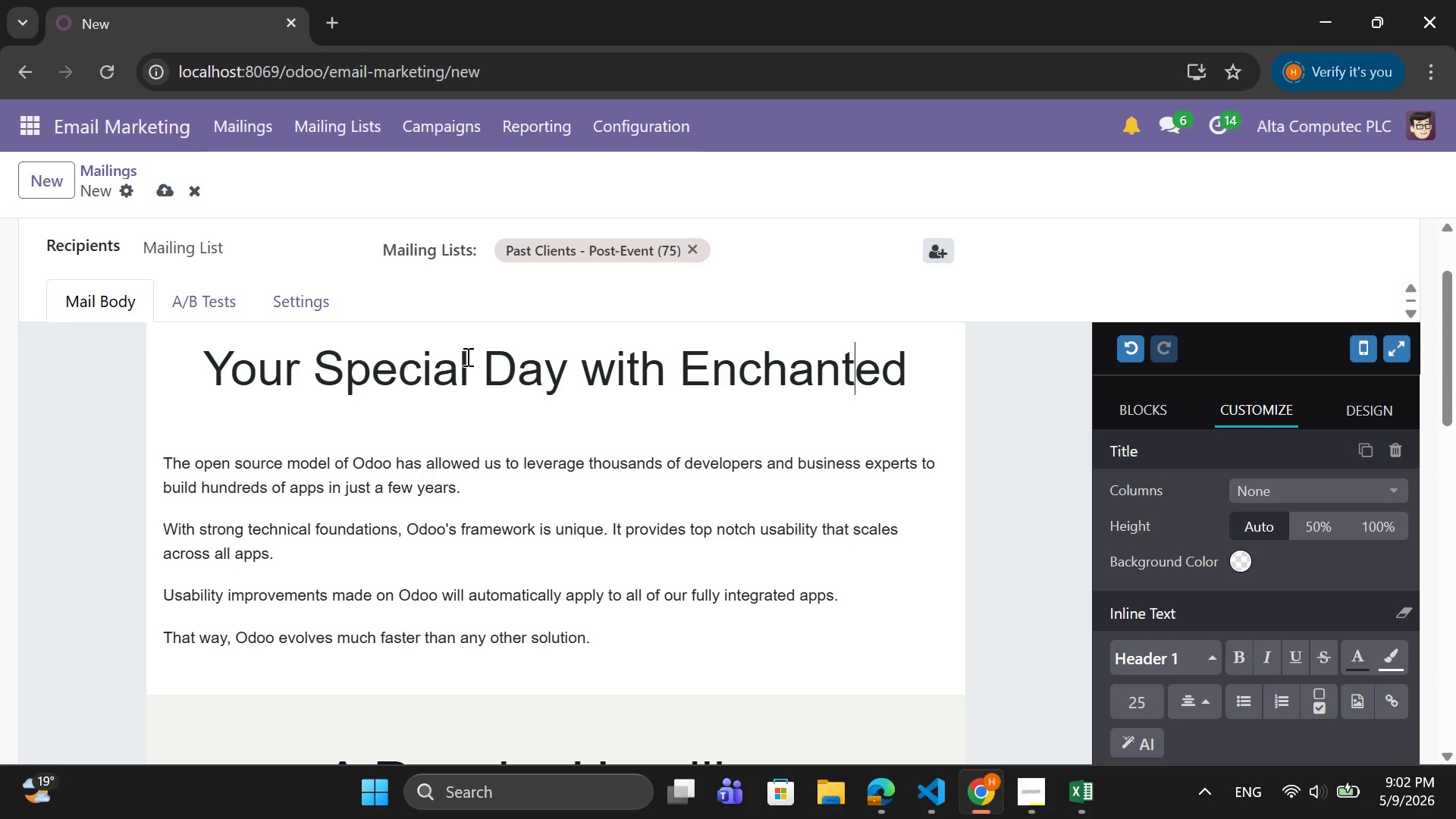 
key(ArrowRight)
 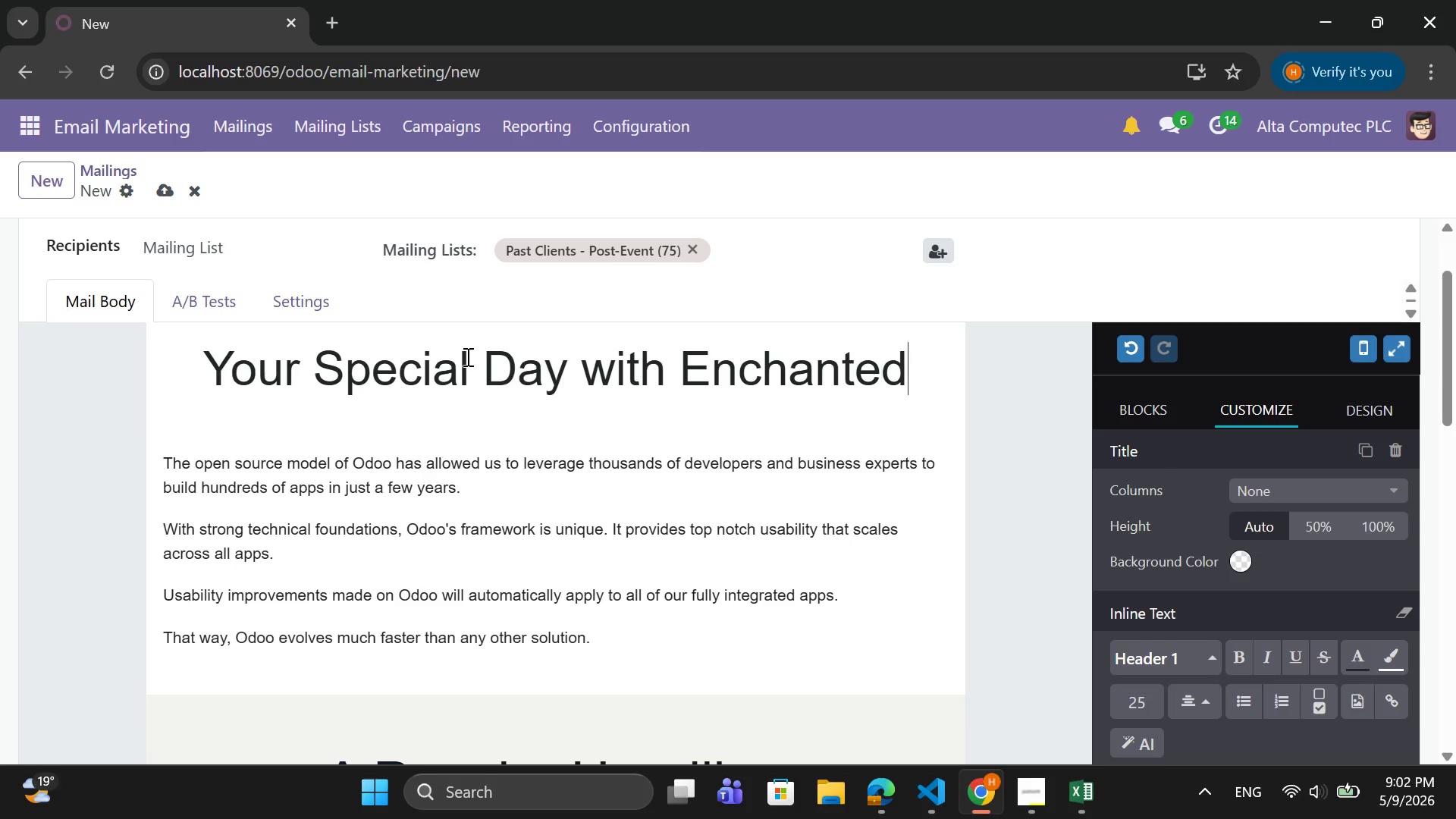 
key(ArrowRight)
 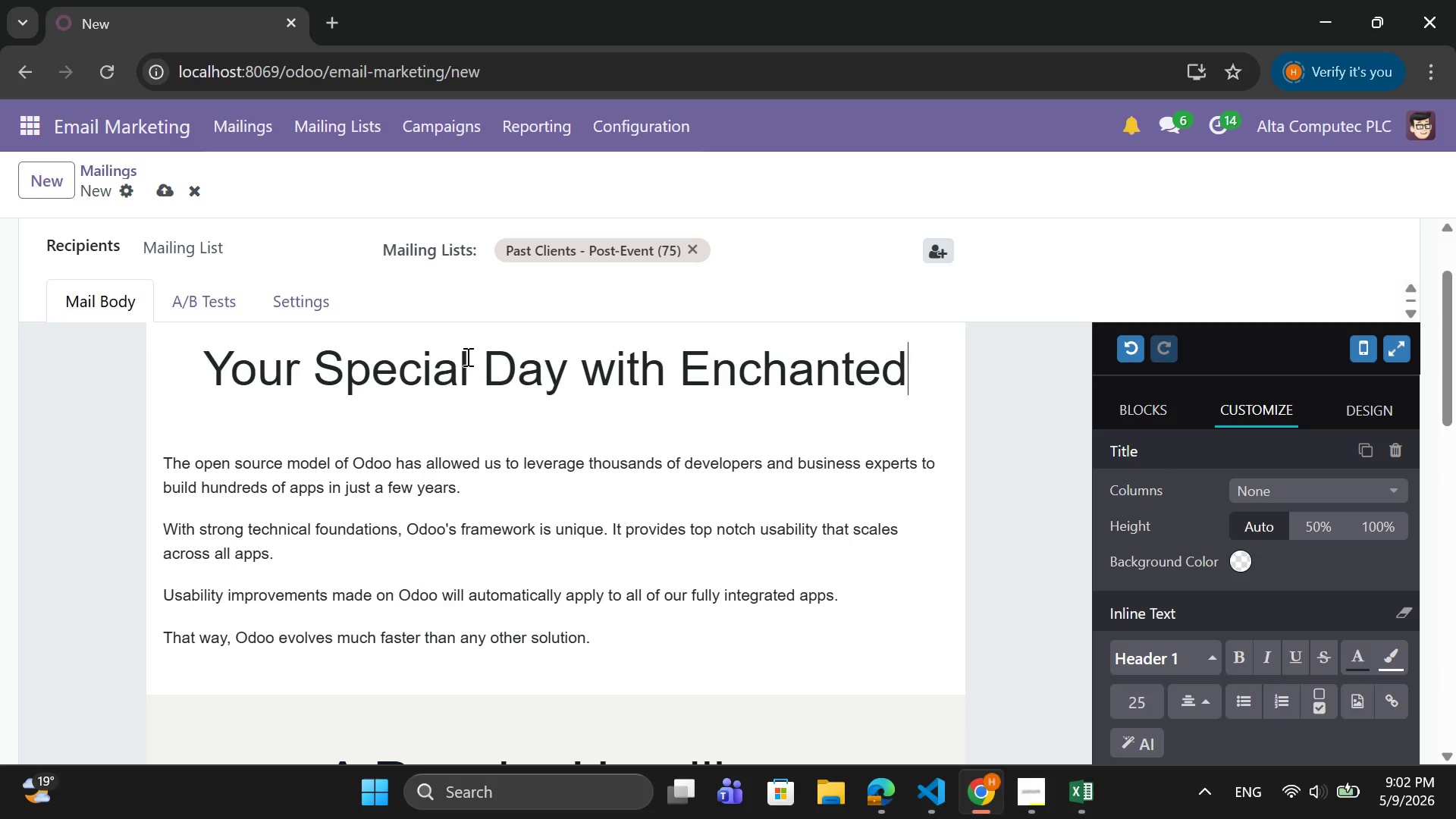 
type( Estate)
 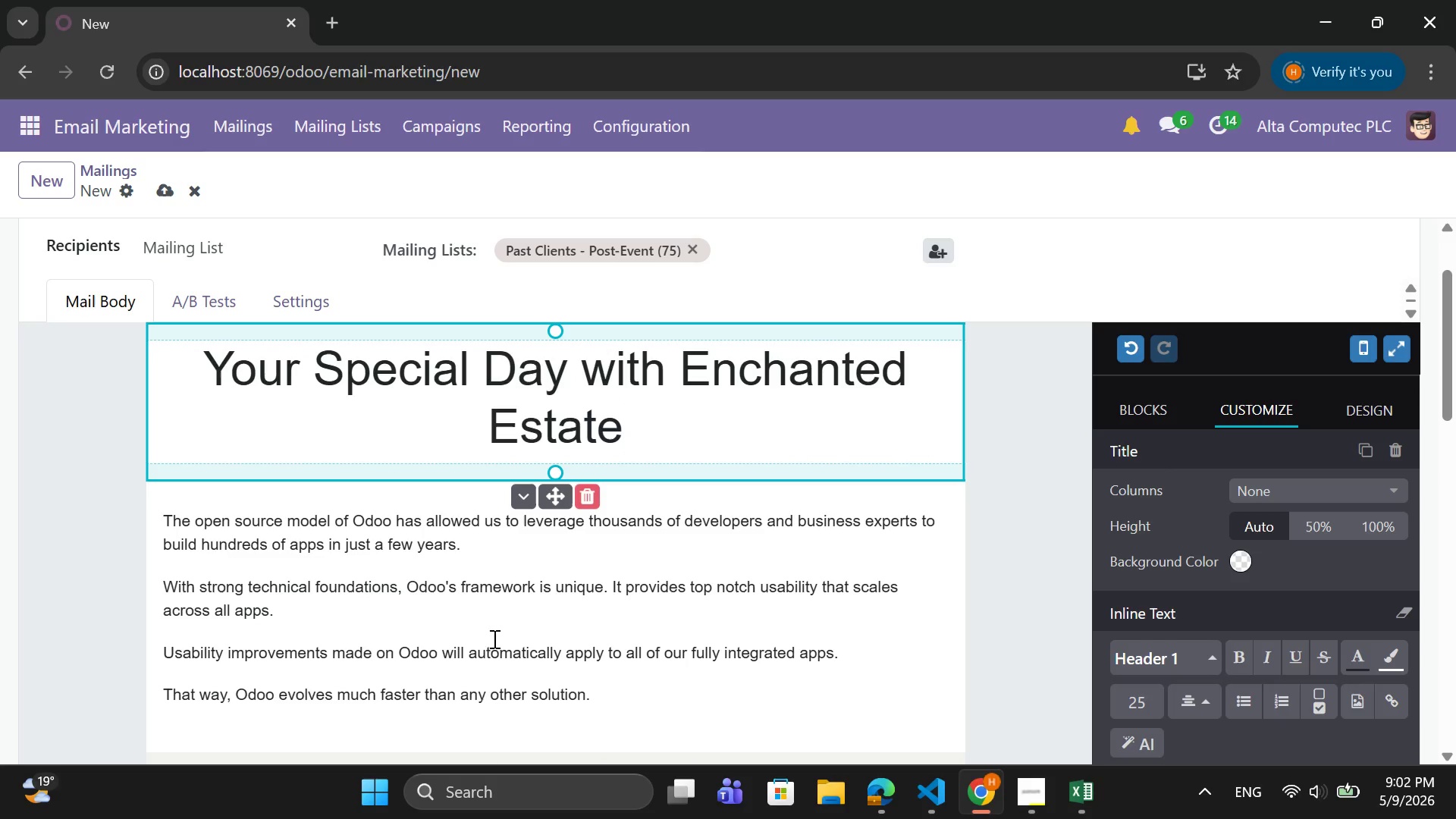 
left_click_drag(start_coordinate=[595, 697], to_coordinate=[162, 508])
 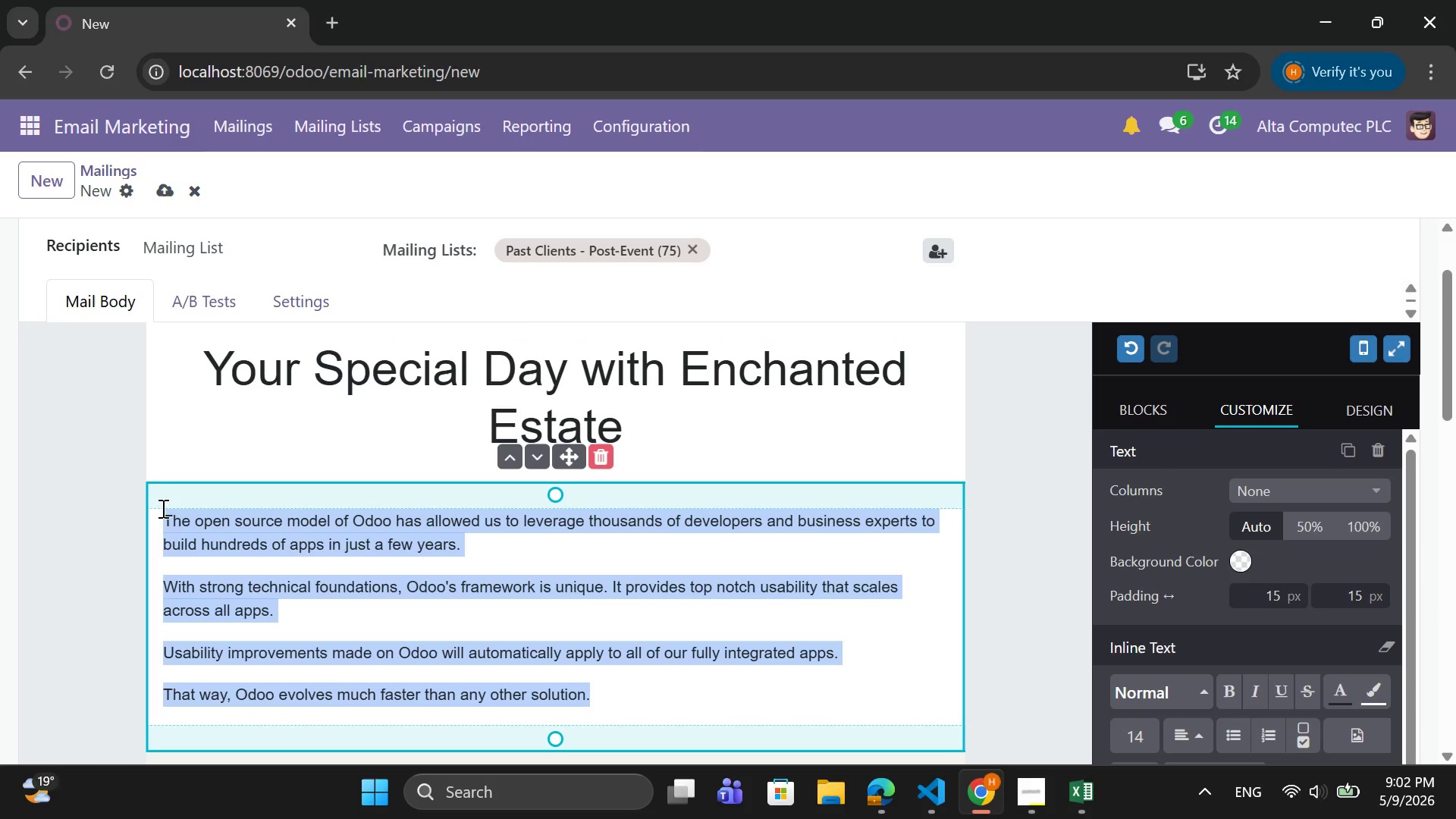 
wait(9.08)
 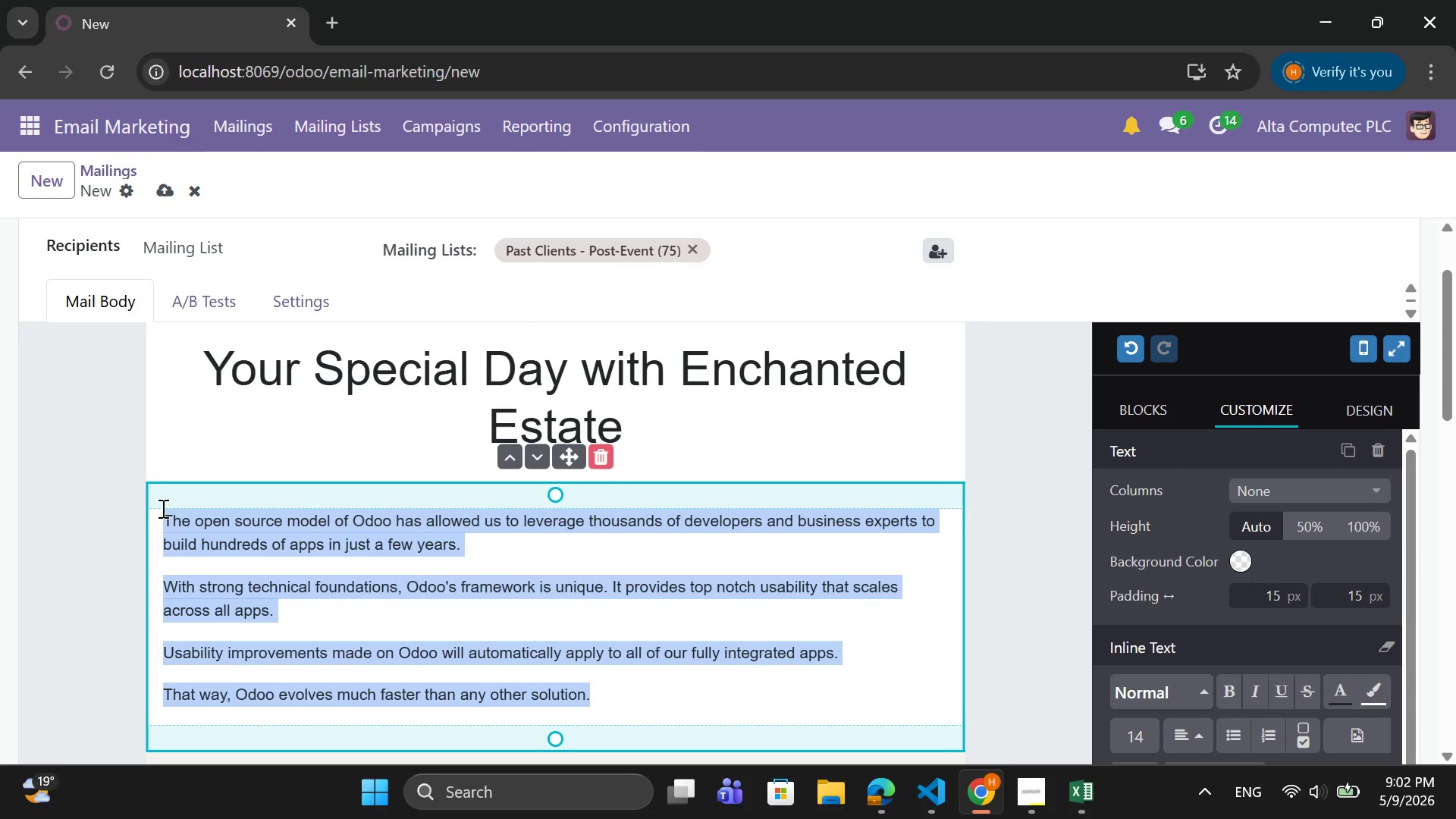 
key(CapsLock)
 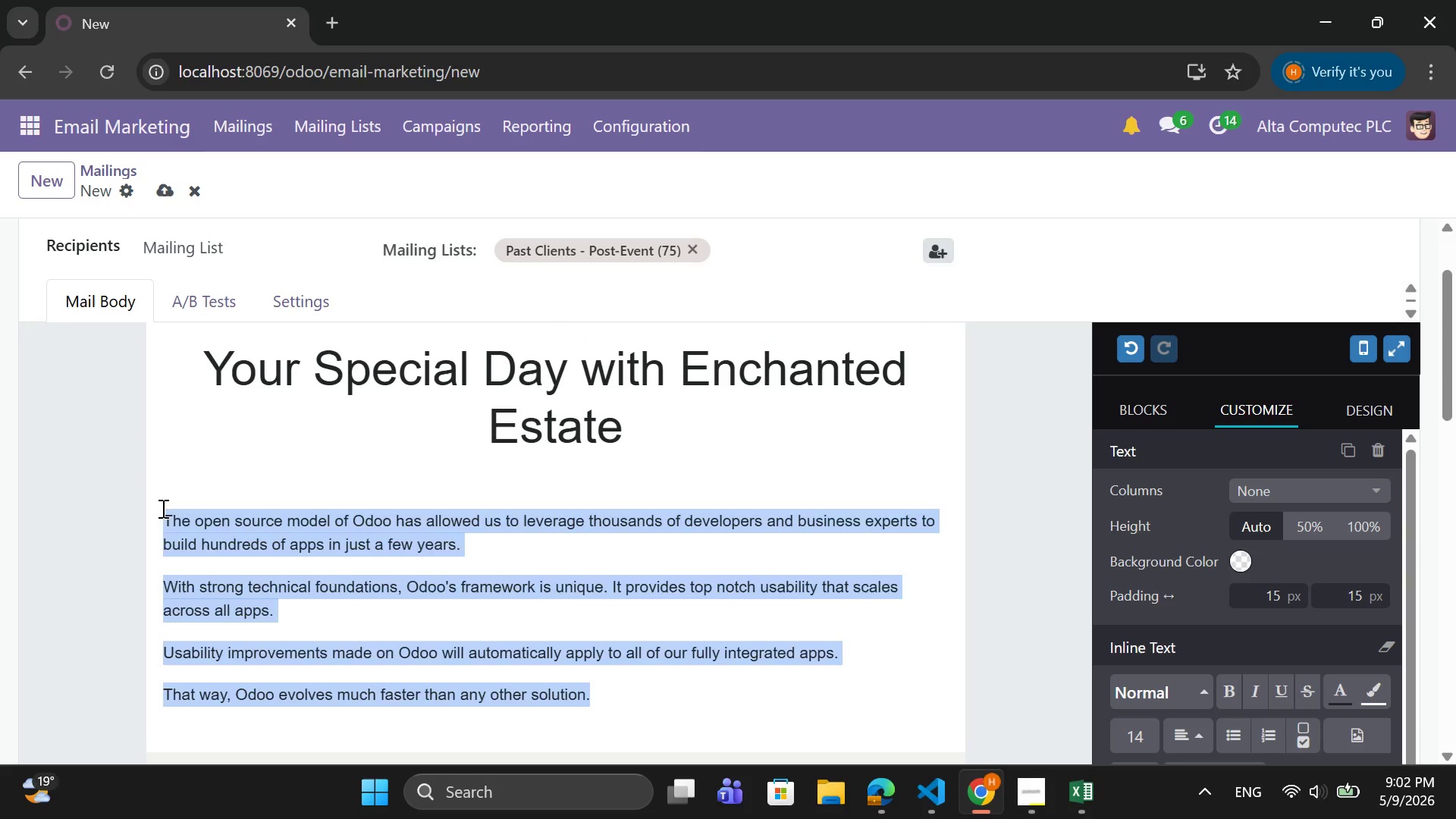 
key(H)
 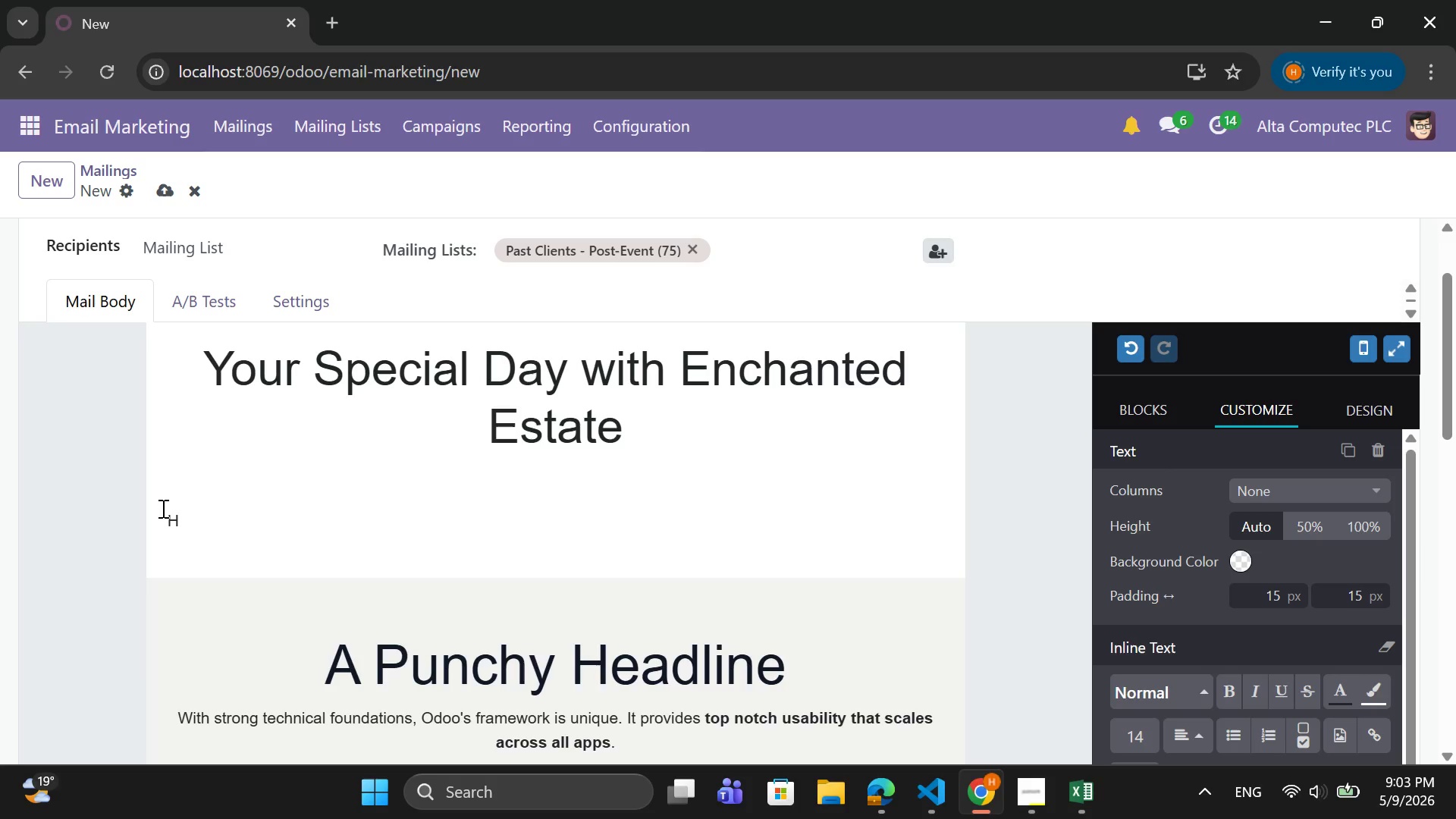 
key(CapsLock)
 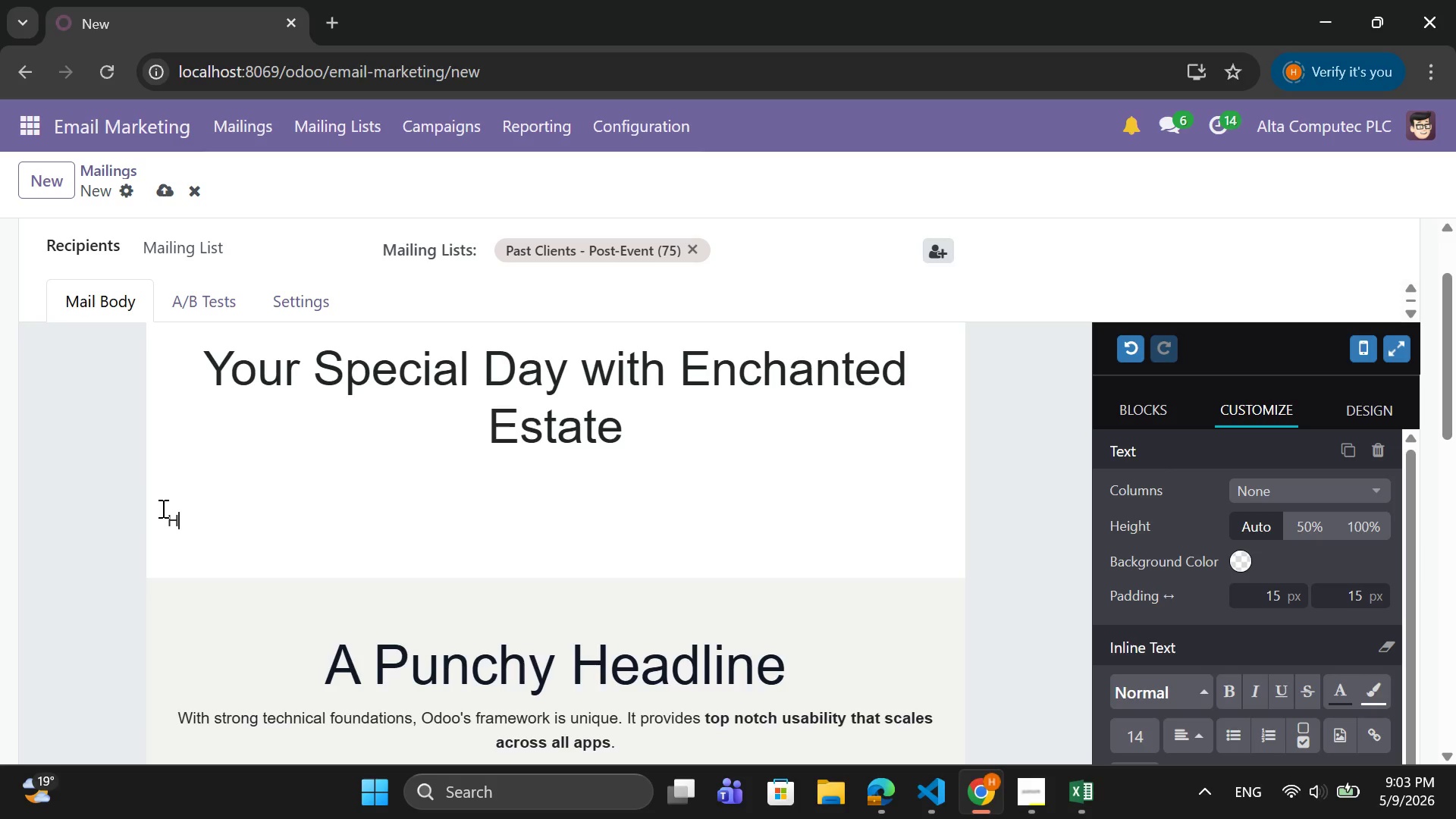 
key(I)
 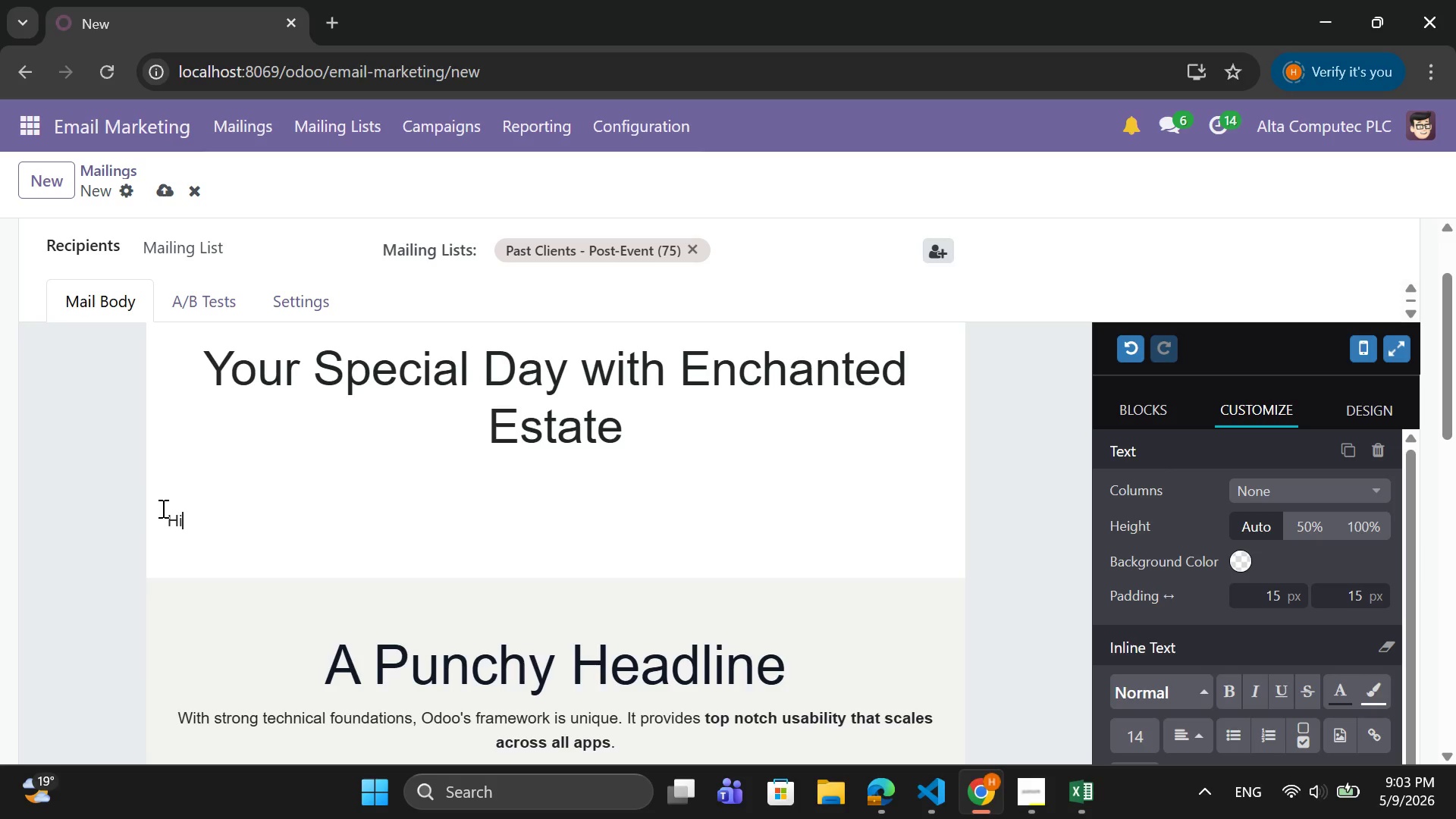 
type( {{object.name)
 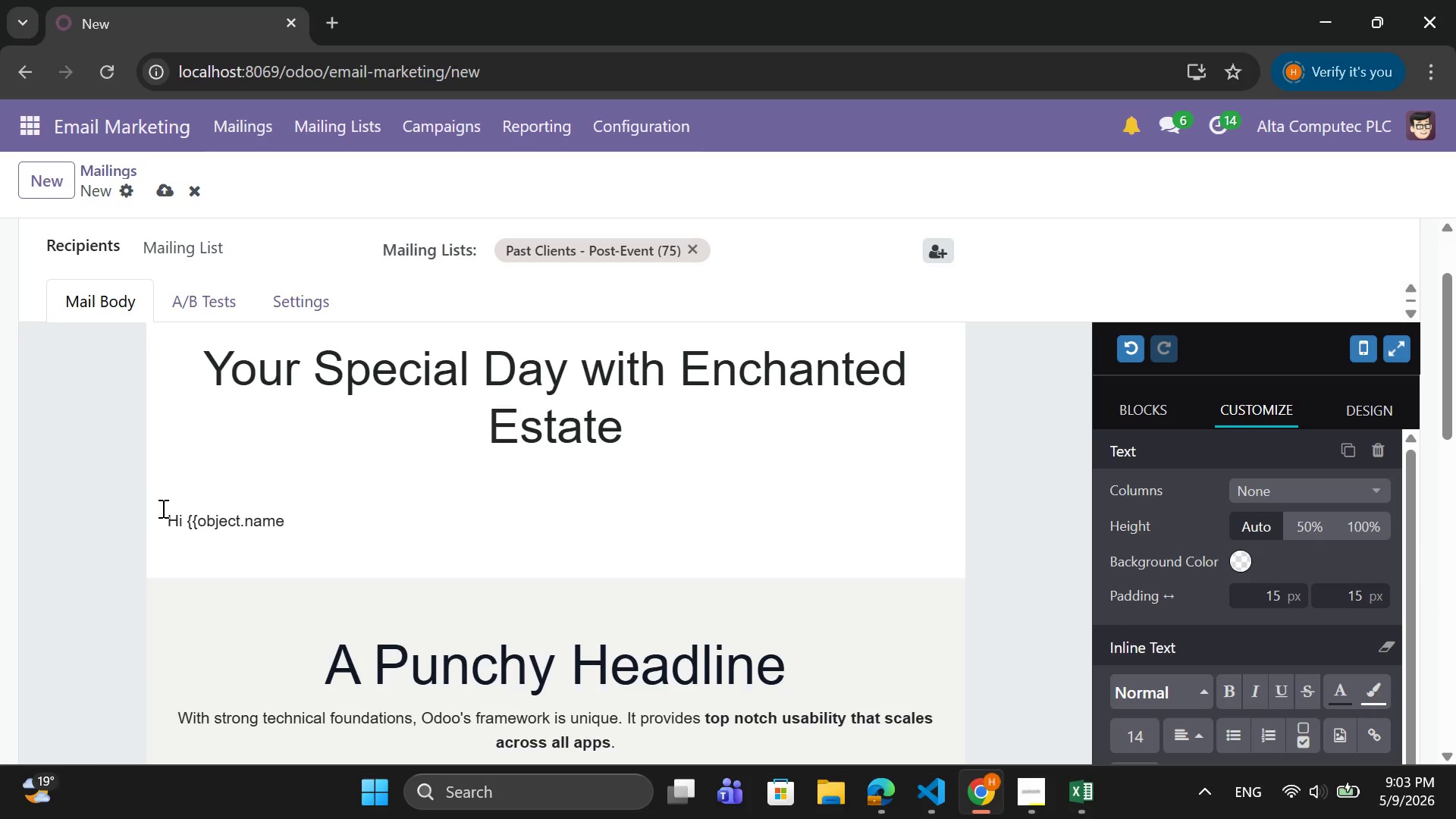 
wait(10.14)
 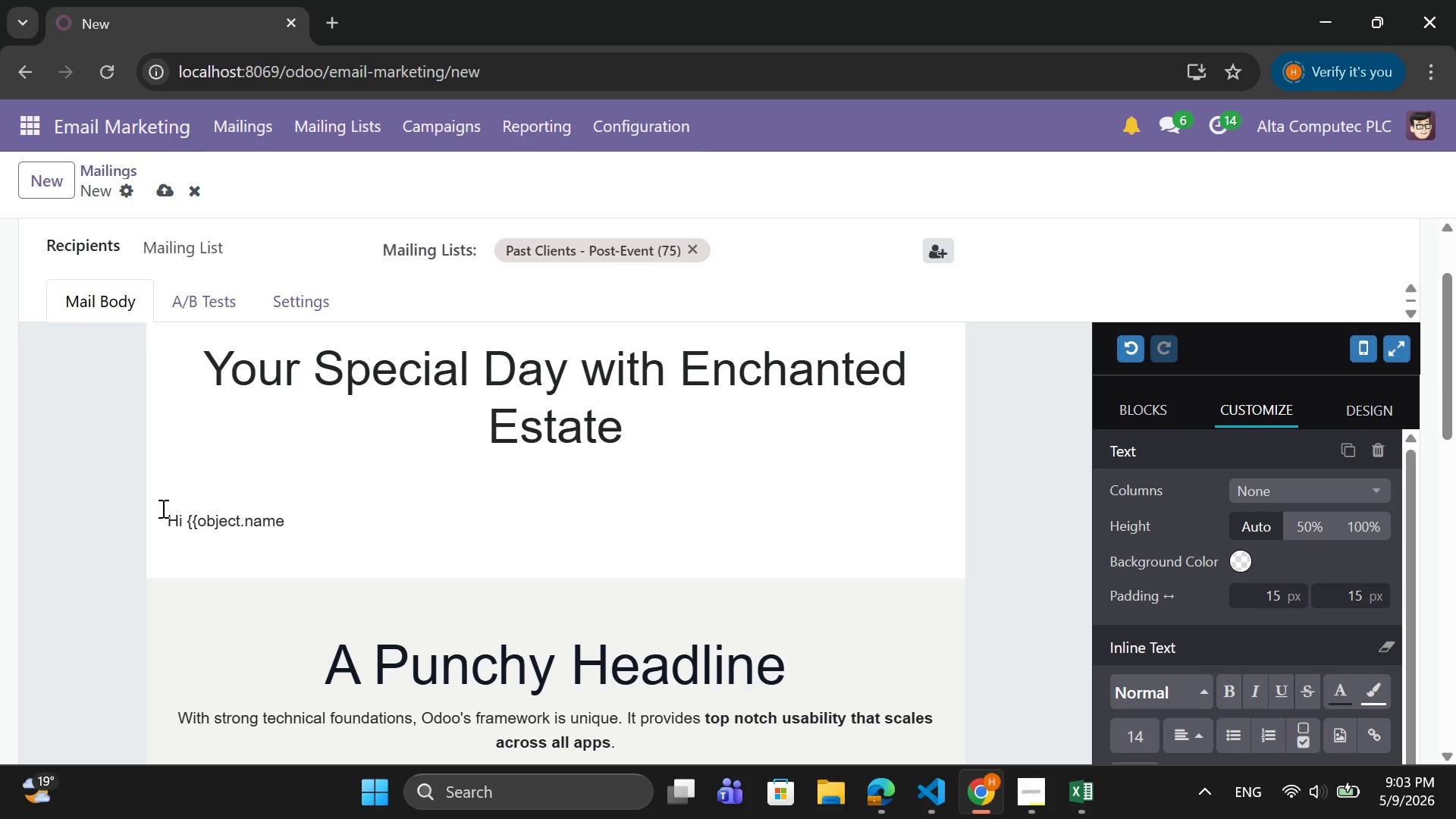 
key(Shift+BracketRight)
 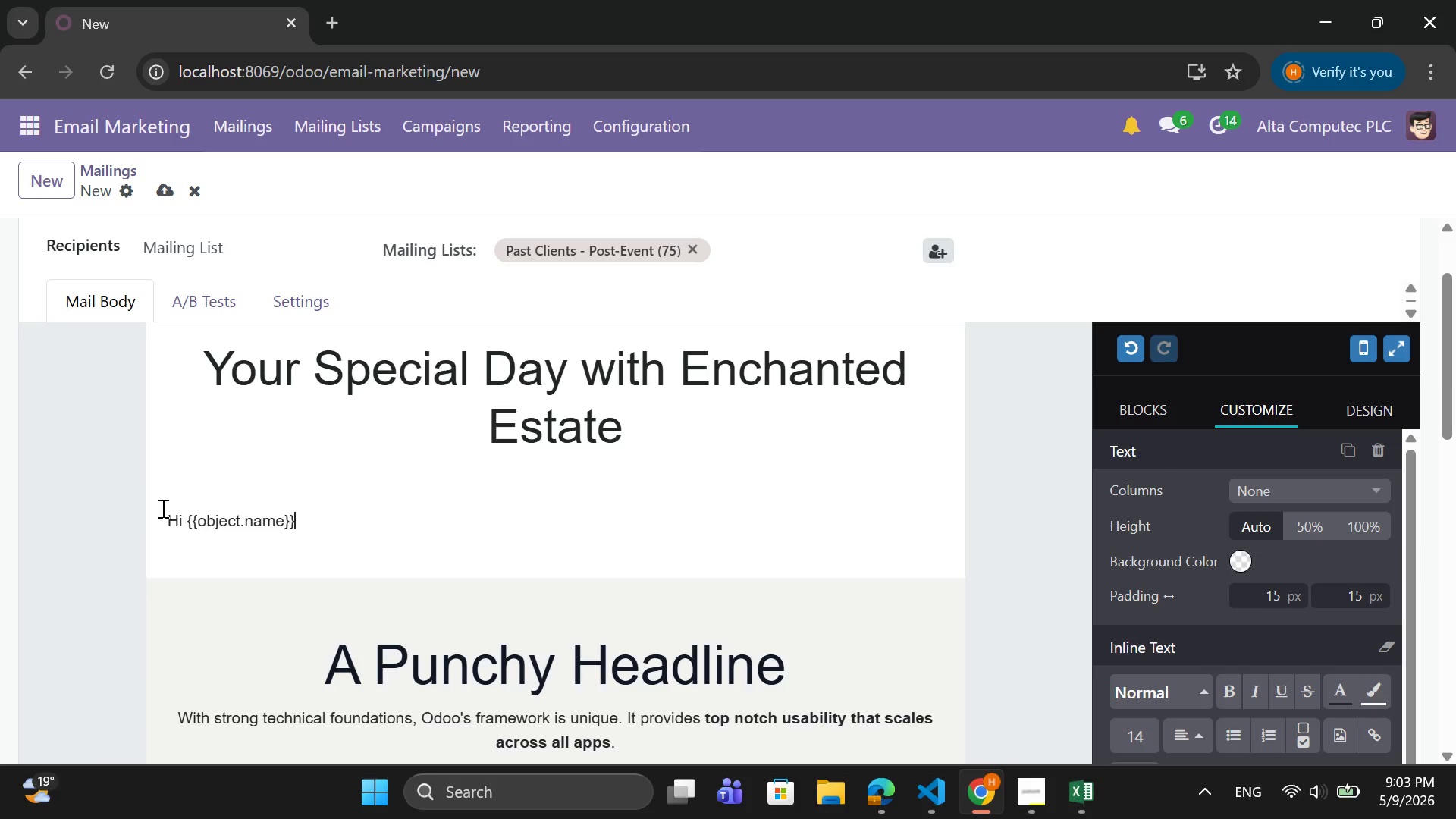 
key(Shift+BracketRight)
 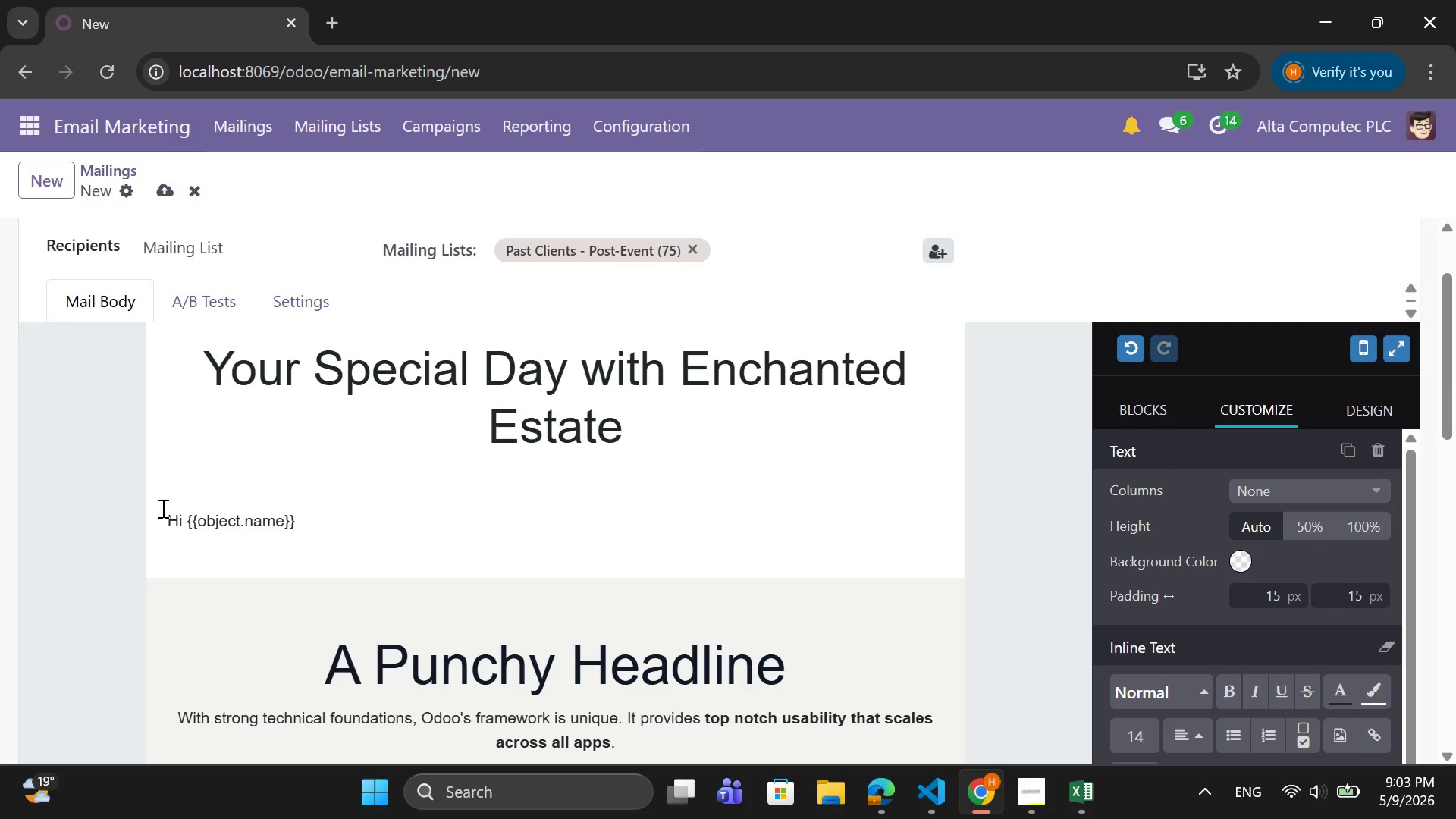 
key(Comma)
 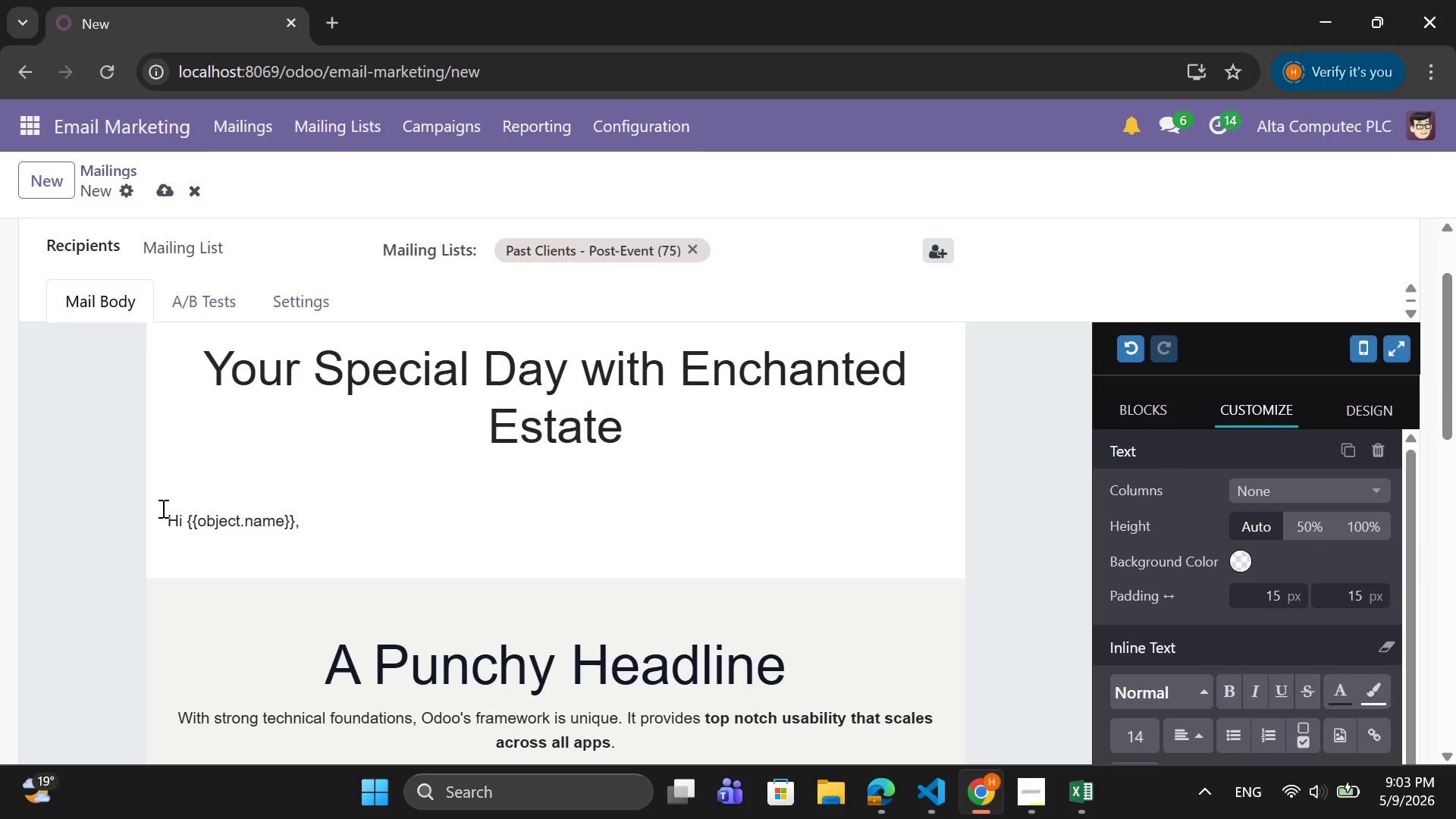 
wait(18.38)
 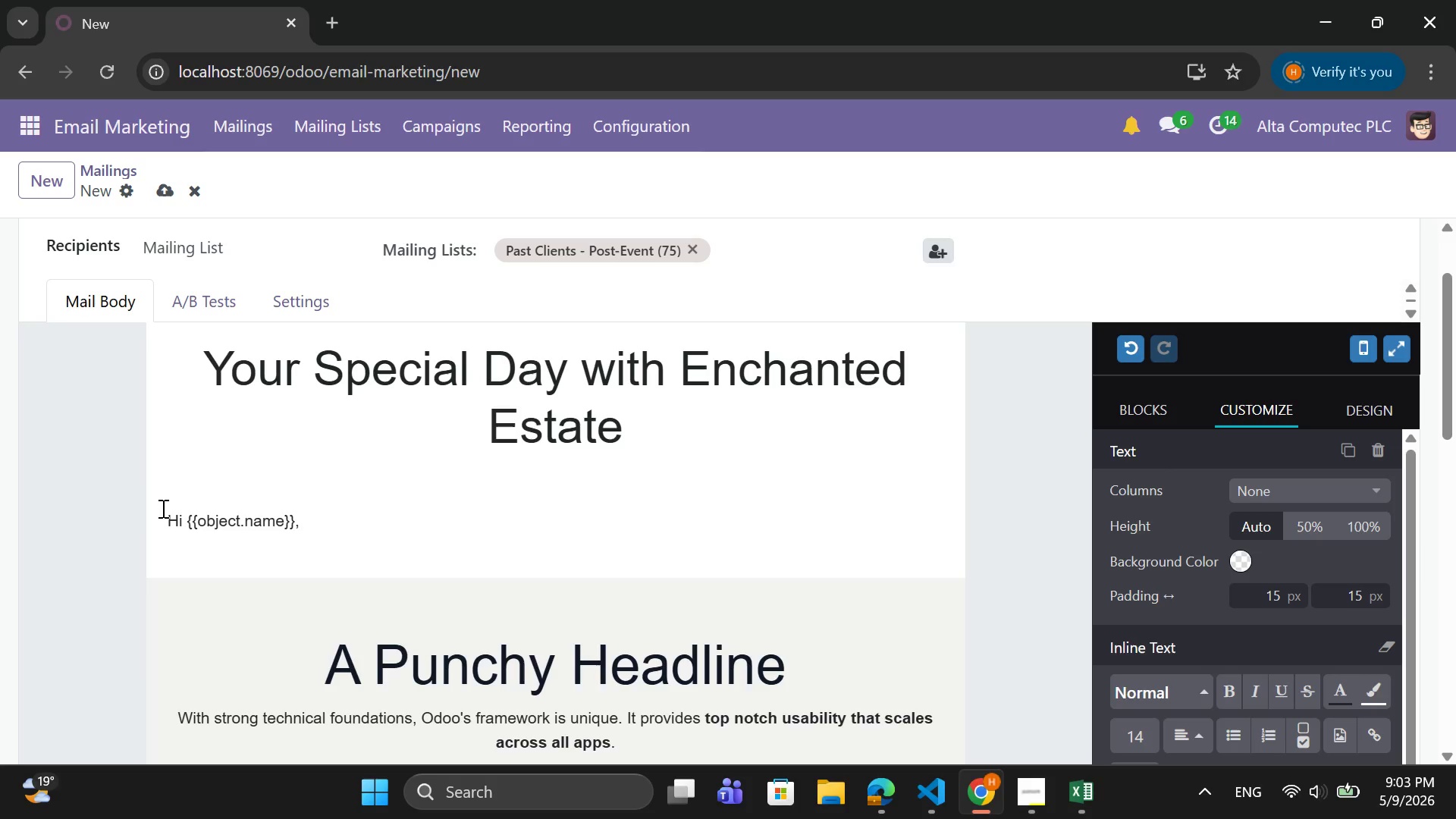 
key(Enter)
 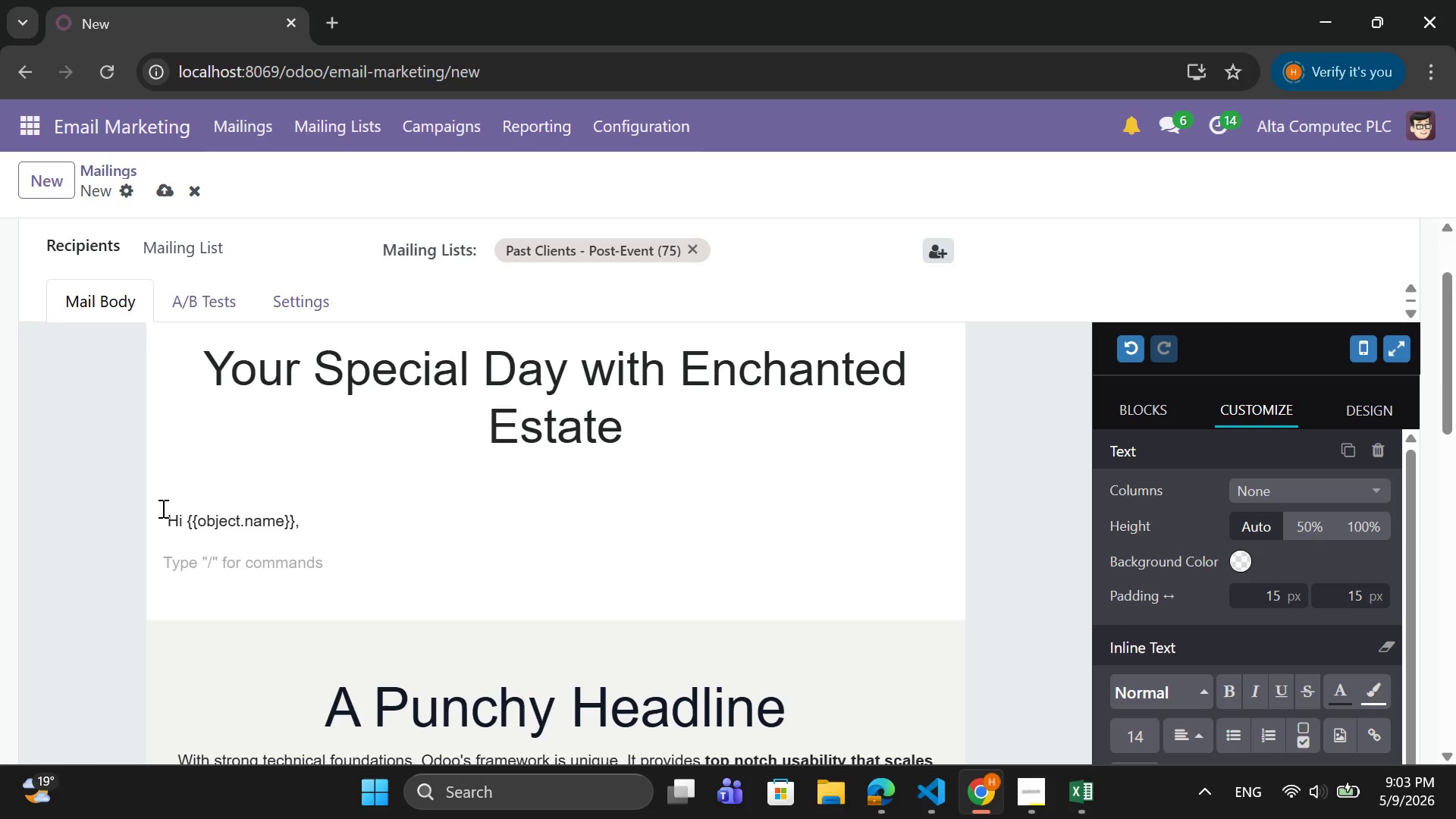 
type(We hope your)
key(Backspace)
type('re)
 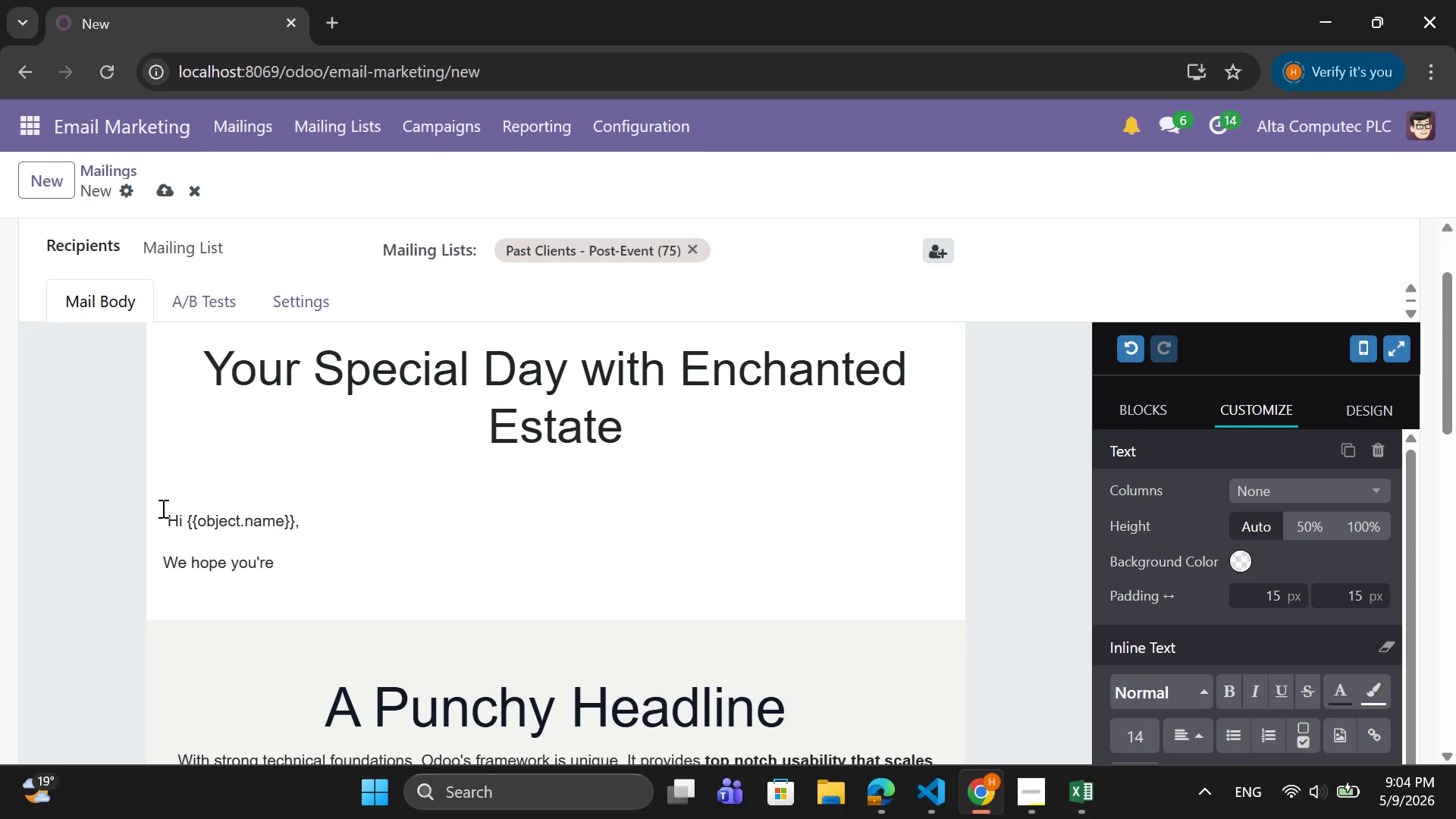 
wait(6.81)
 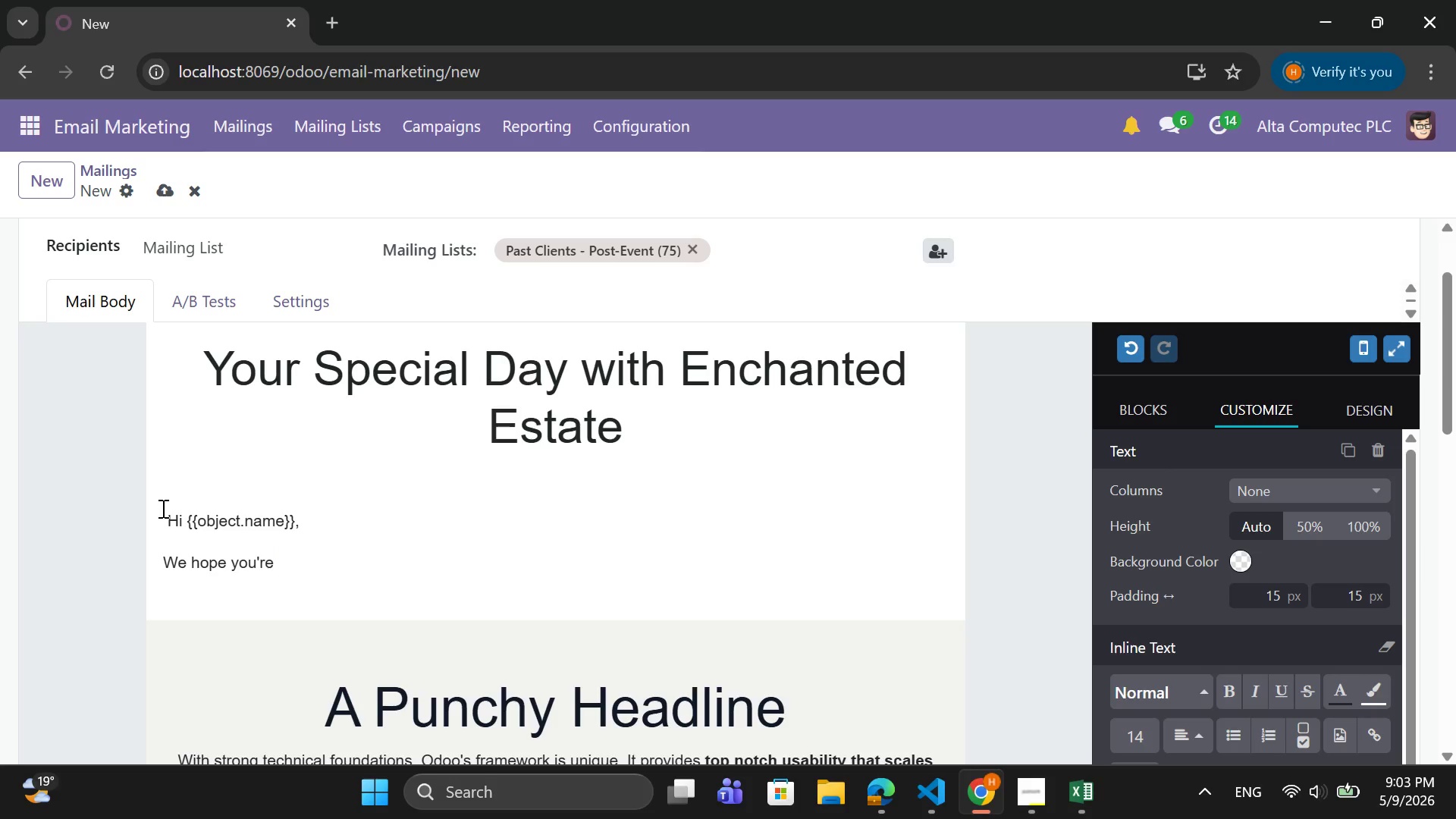 
type( still)
 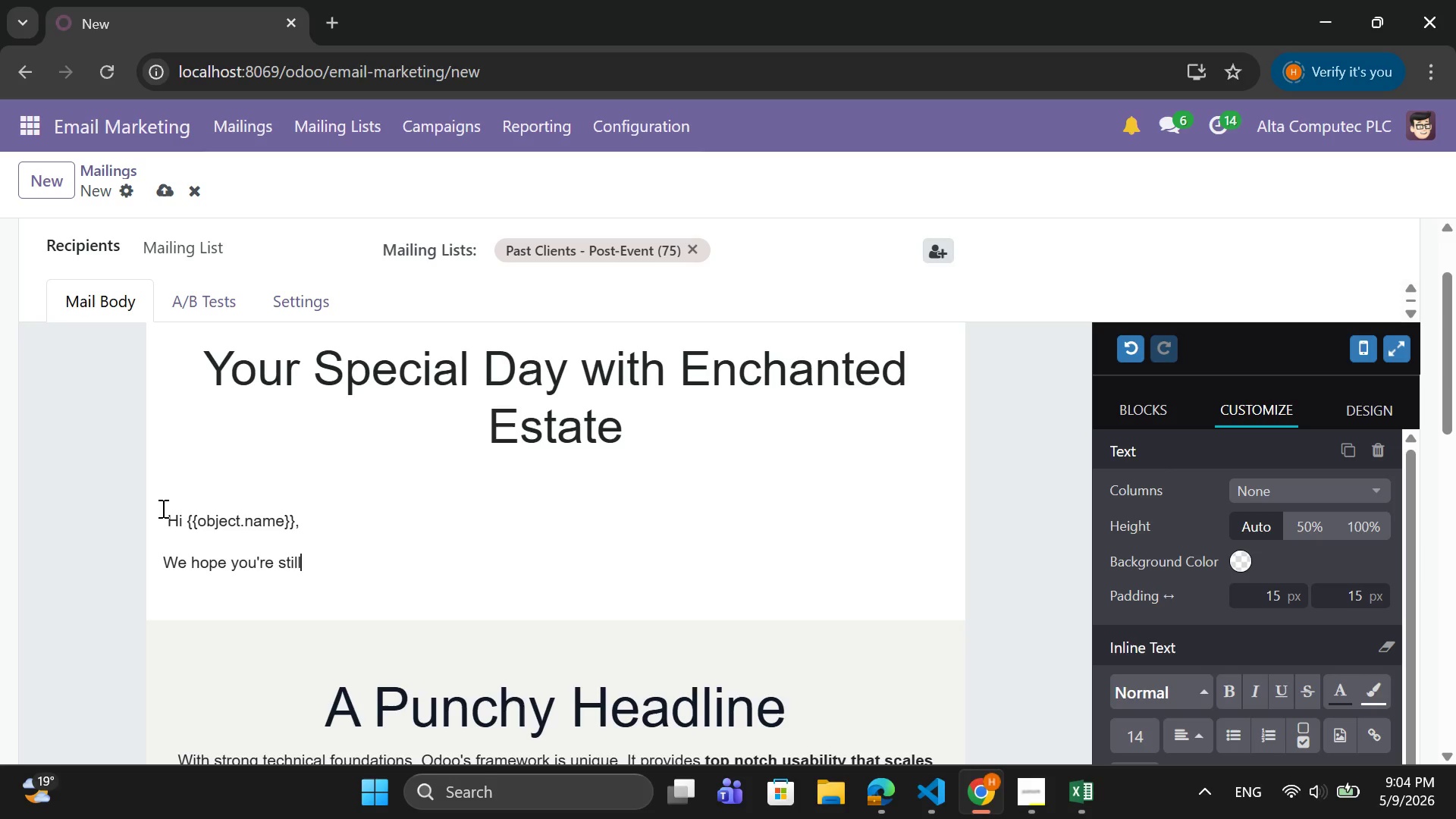 
type( glowing)
 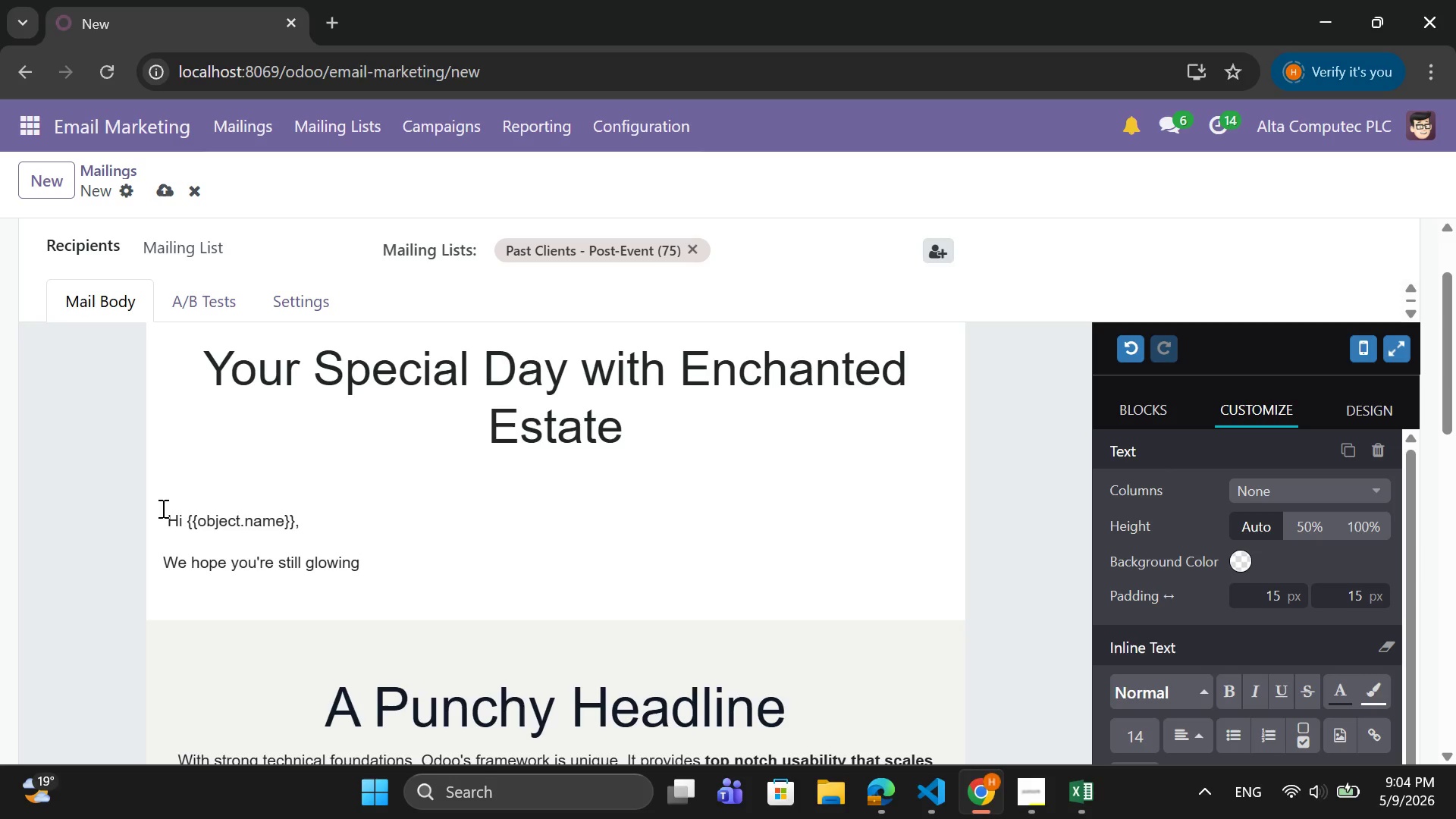 
type( from the magic og)
key(Backspace)
type(f your beau)
 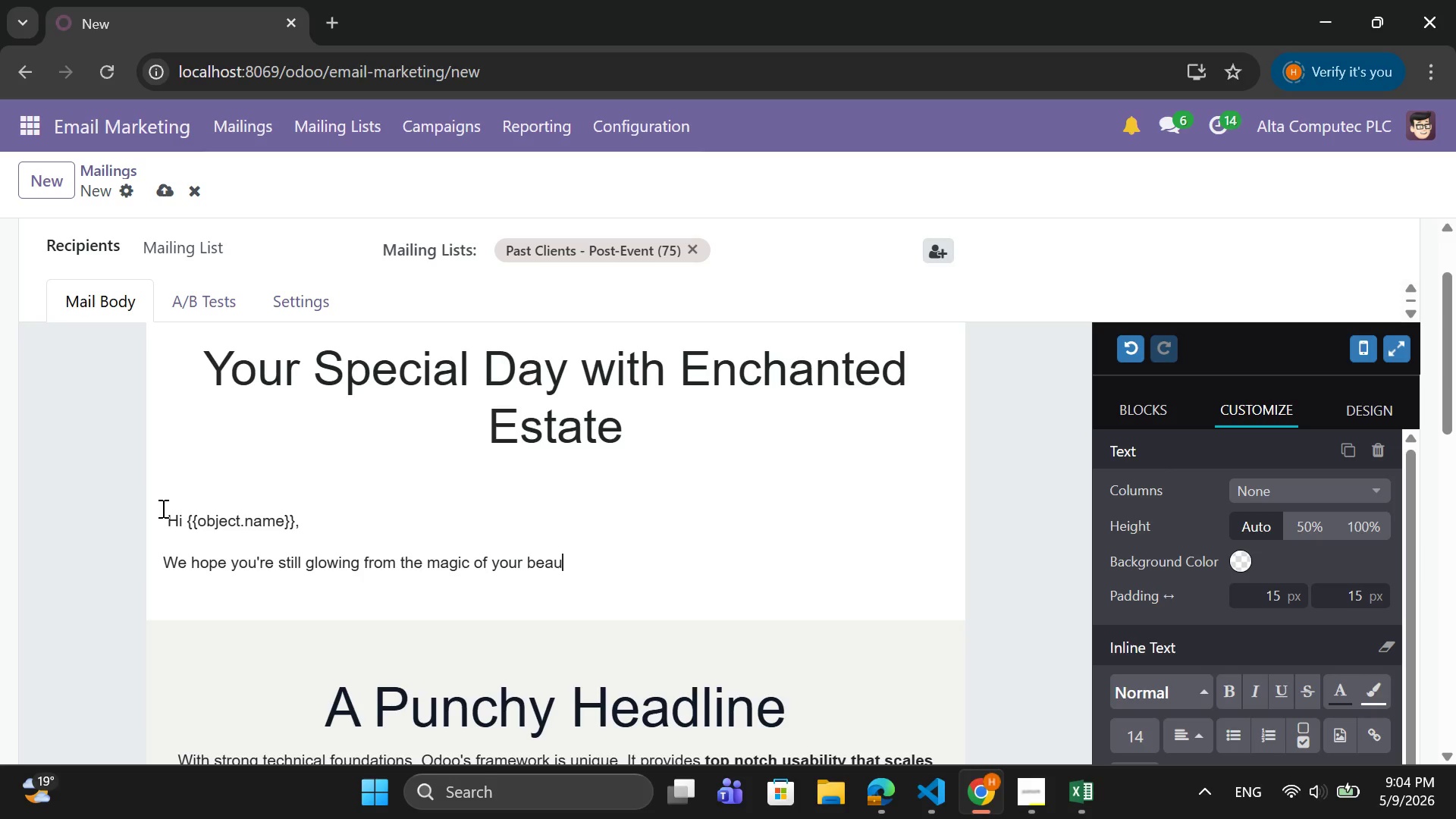 
wait(20.91)
 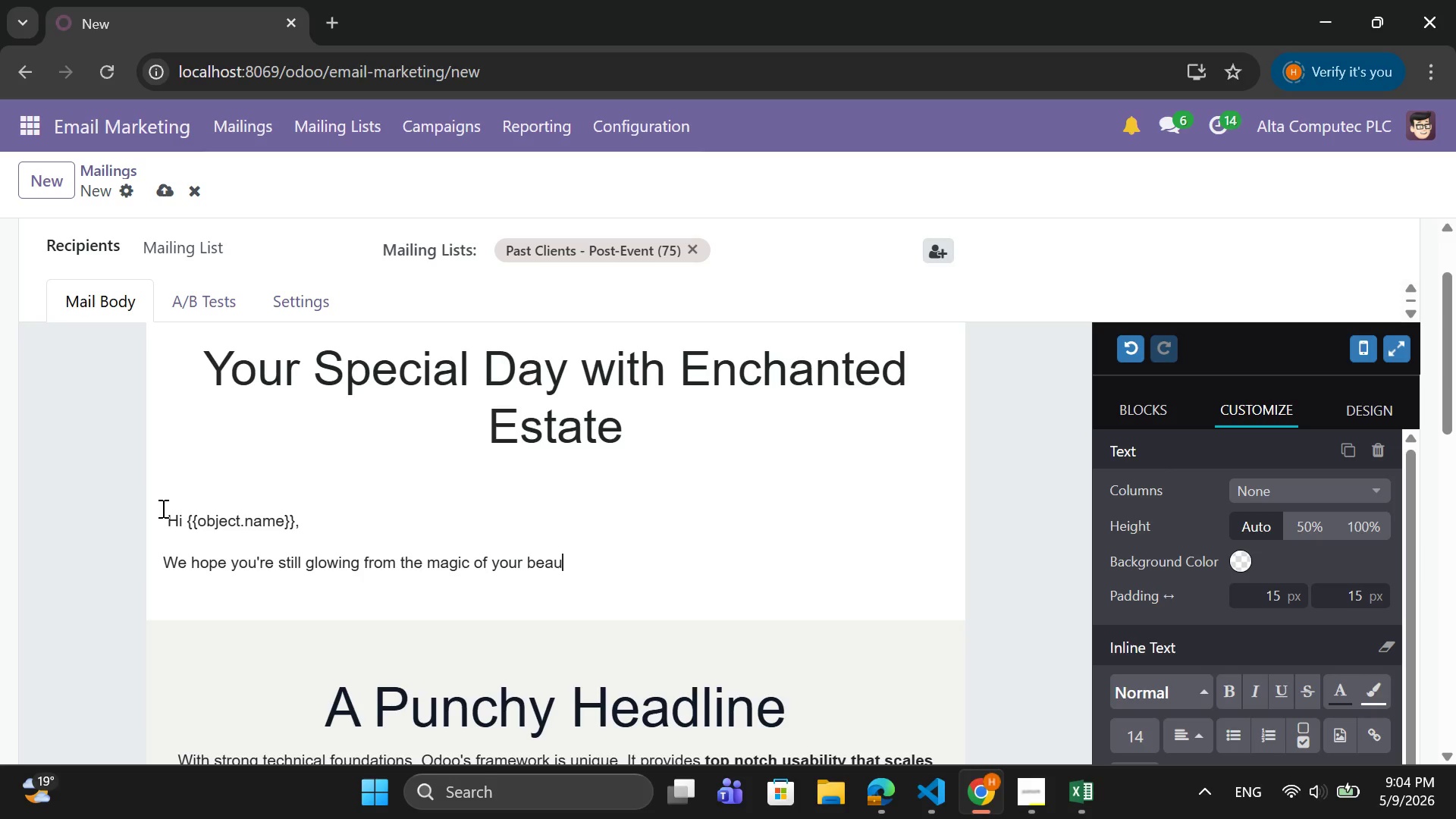 
type(tiy)
key(Backspace)
 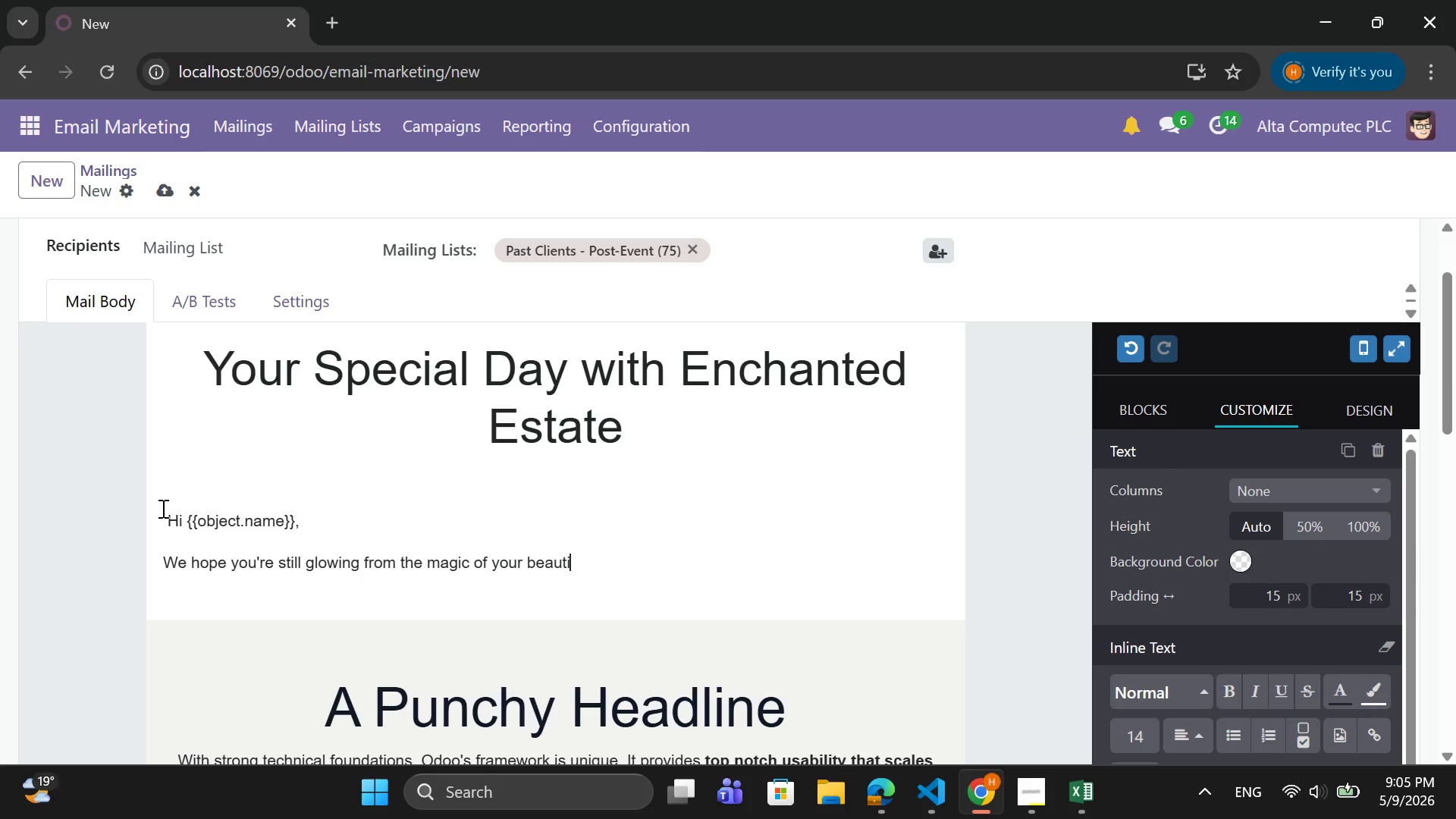 
wait(7.3)
 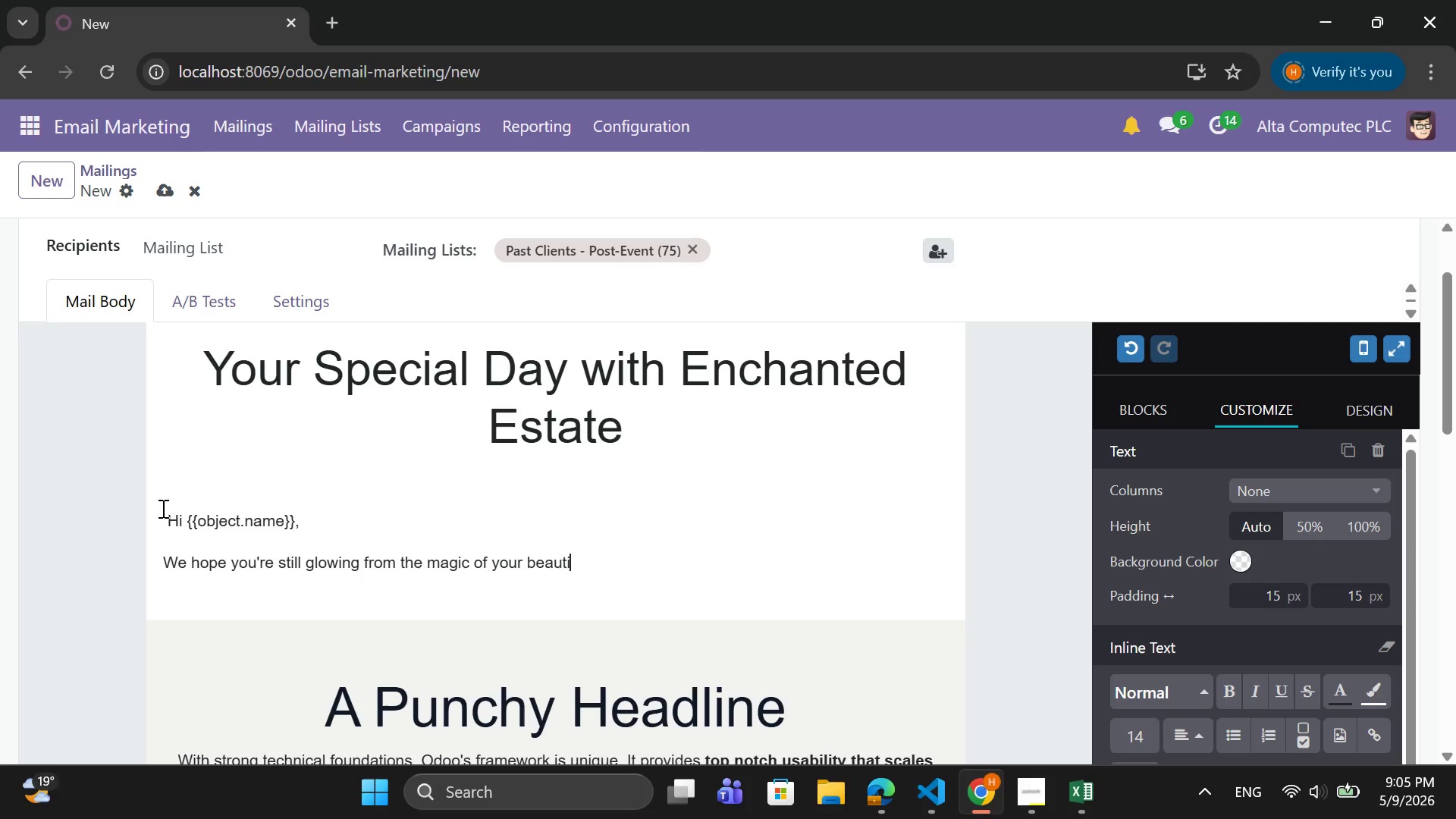 
type(ful )
 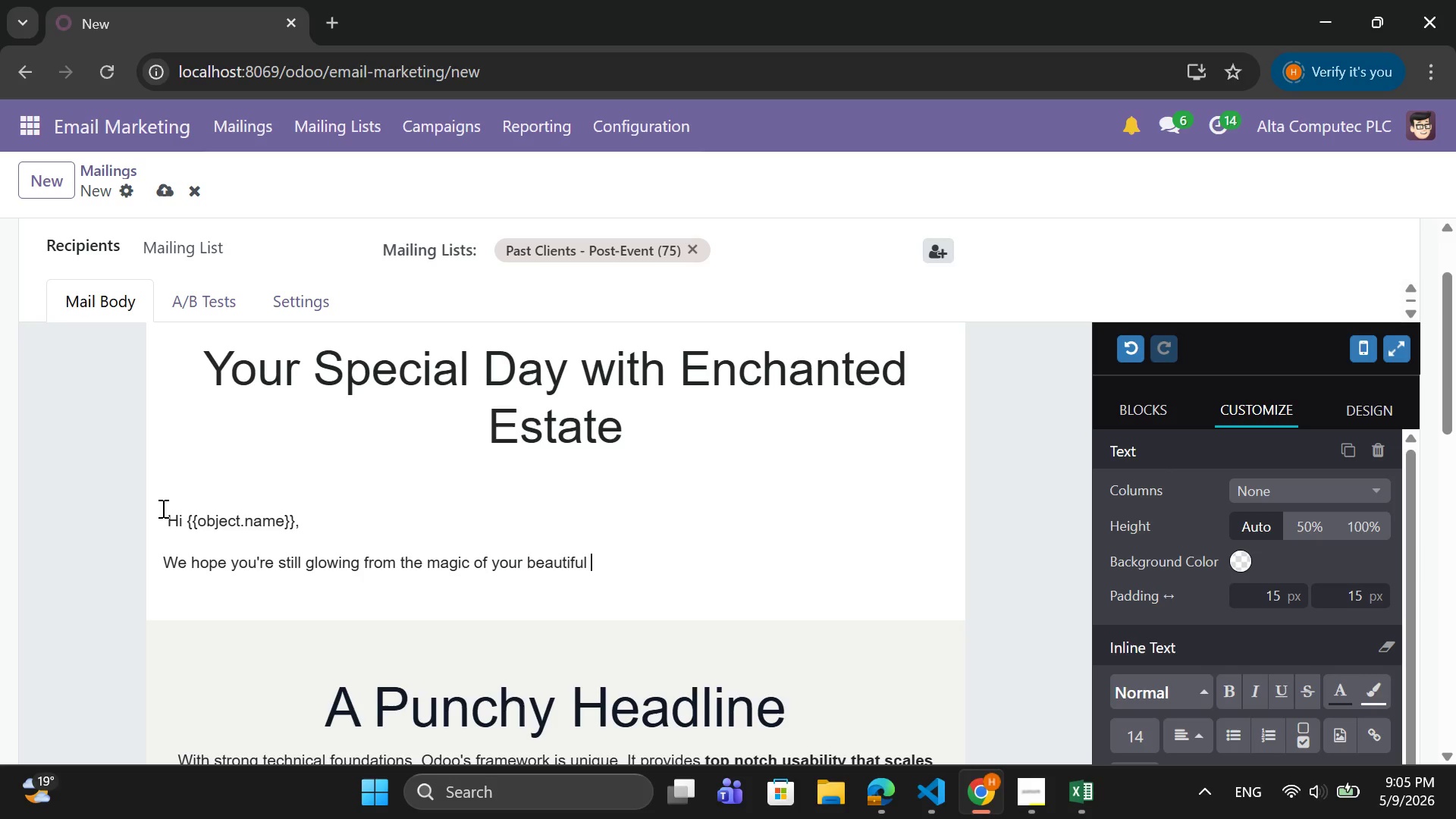 
wait(9.67)
 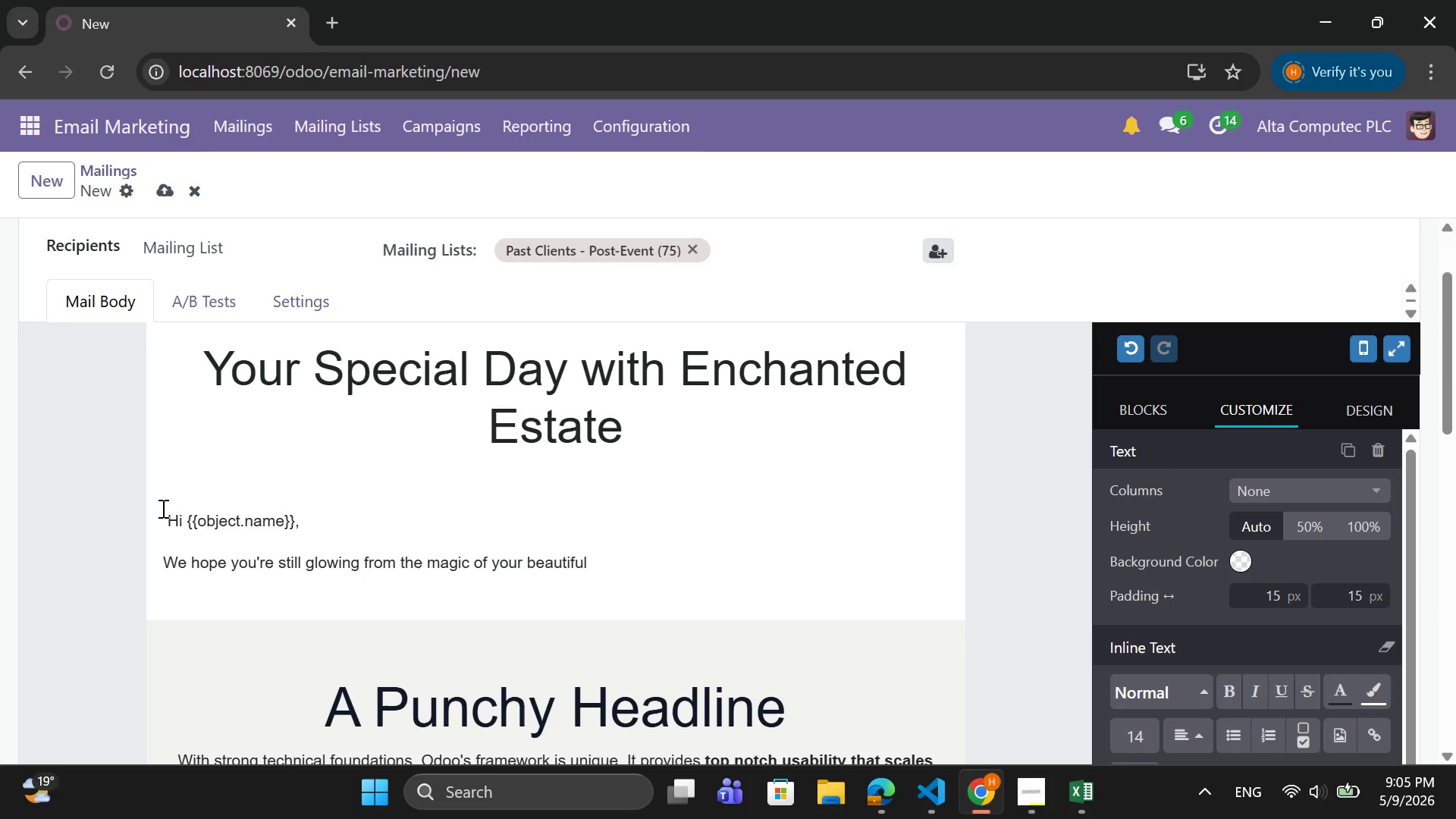 
type({{object.)
 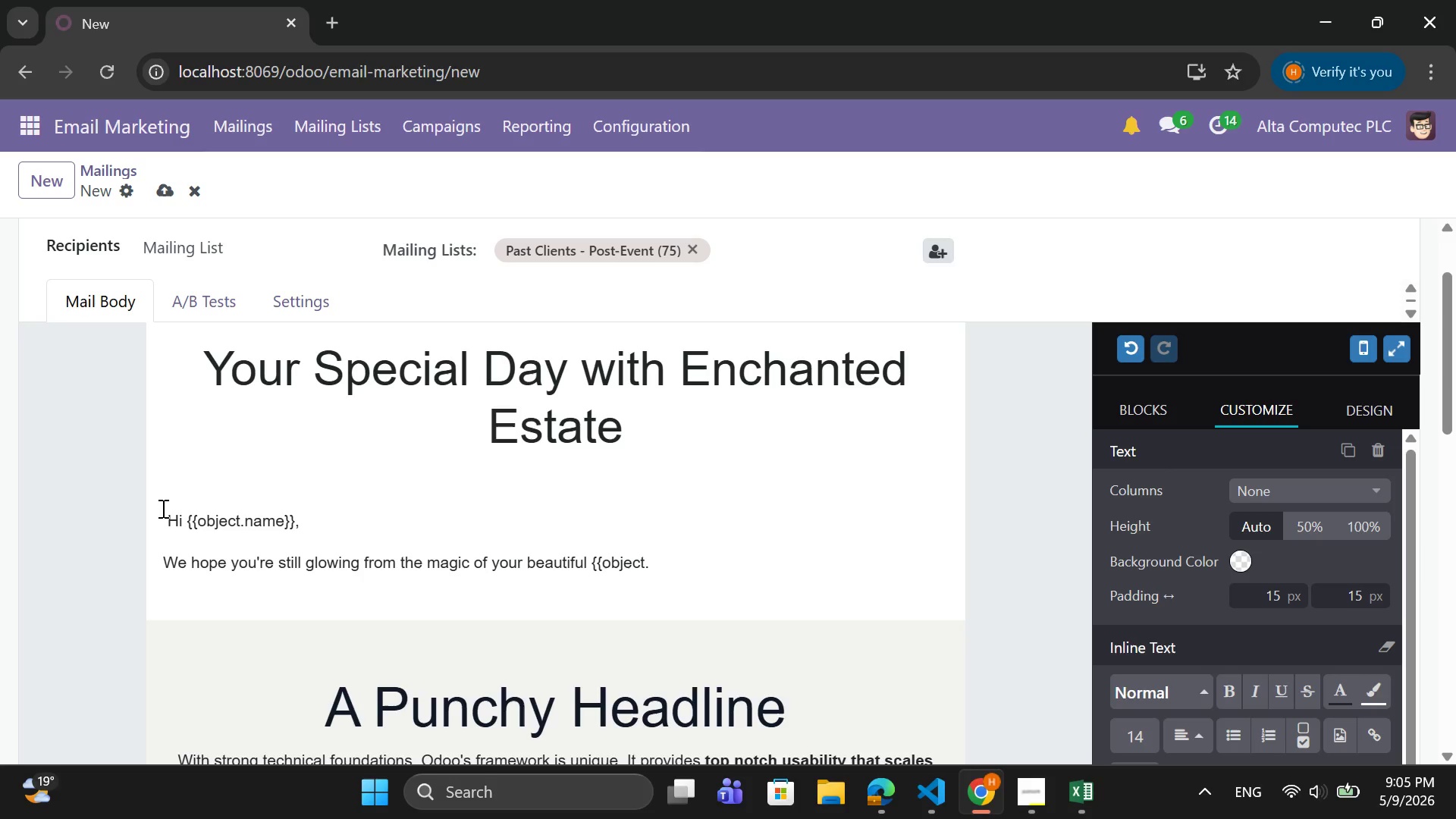 
type(event)
 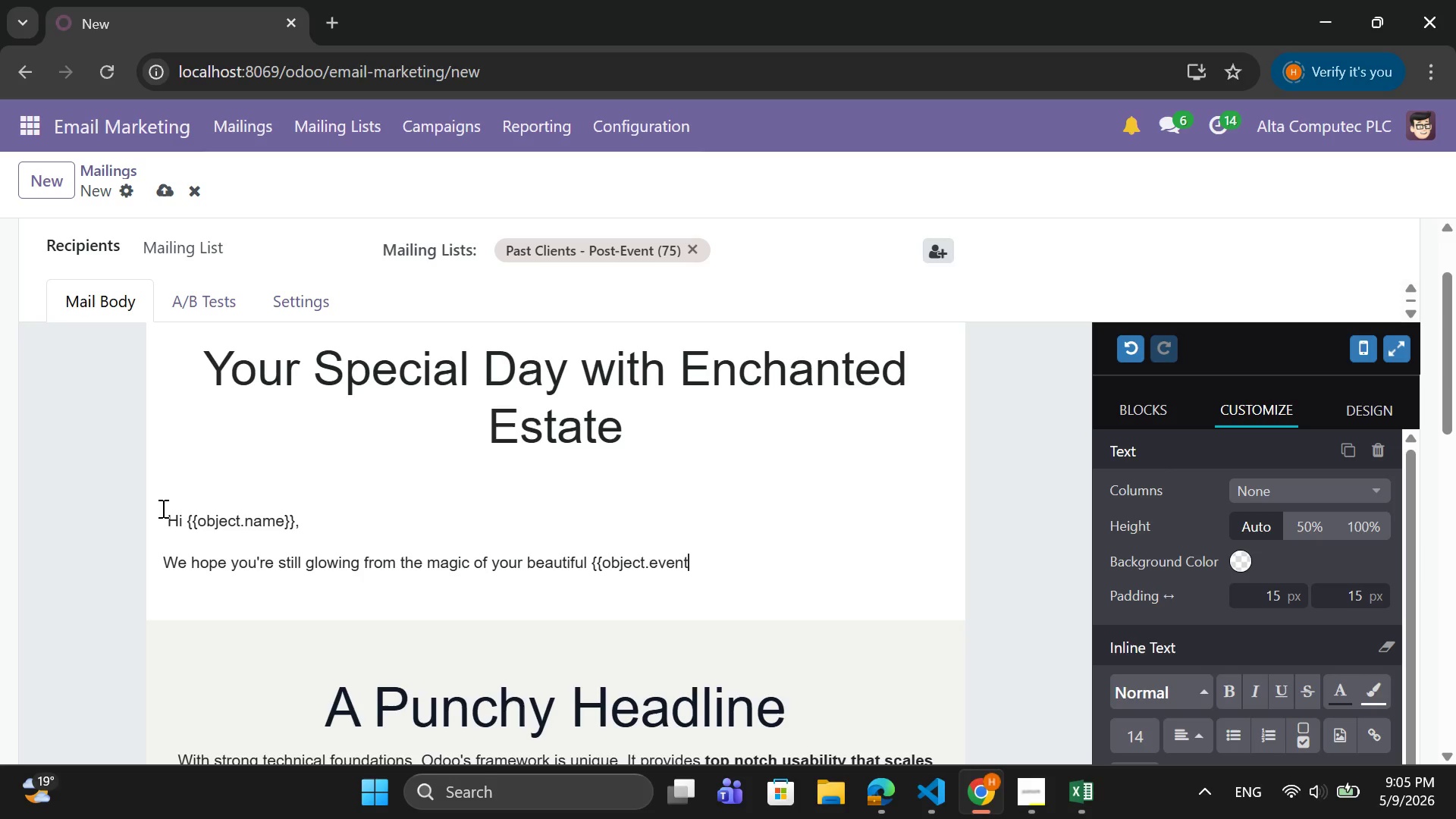 
type(_type}} at)
 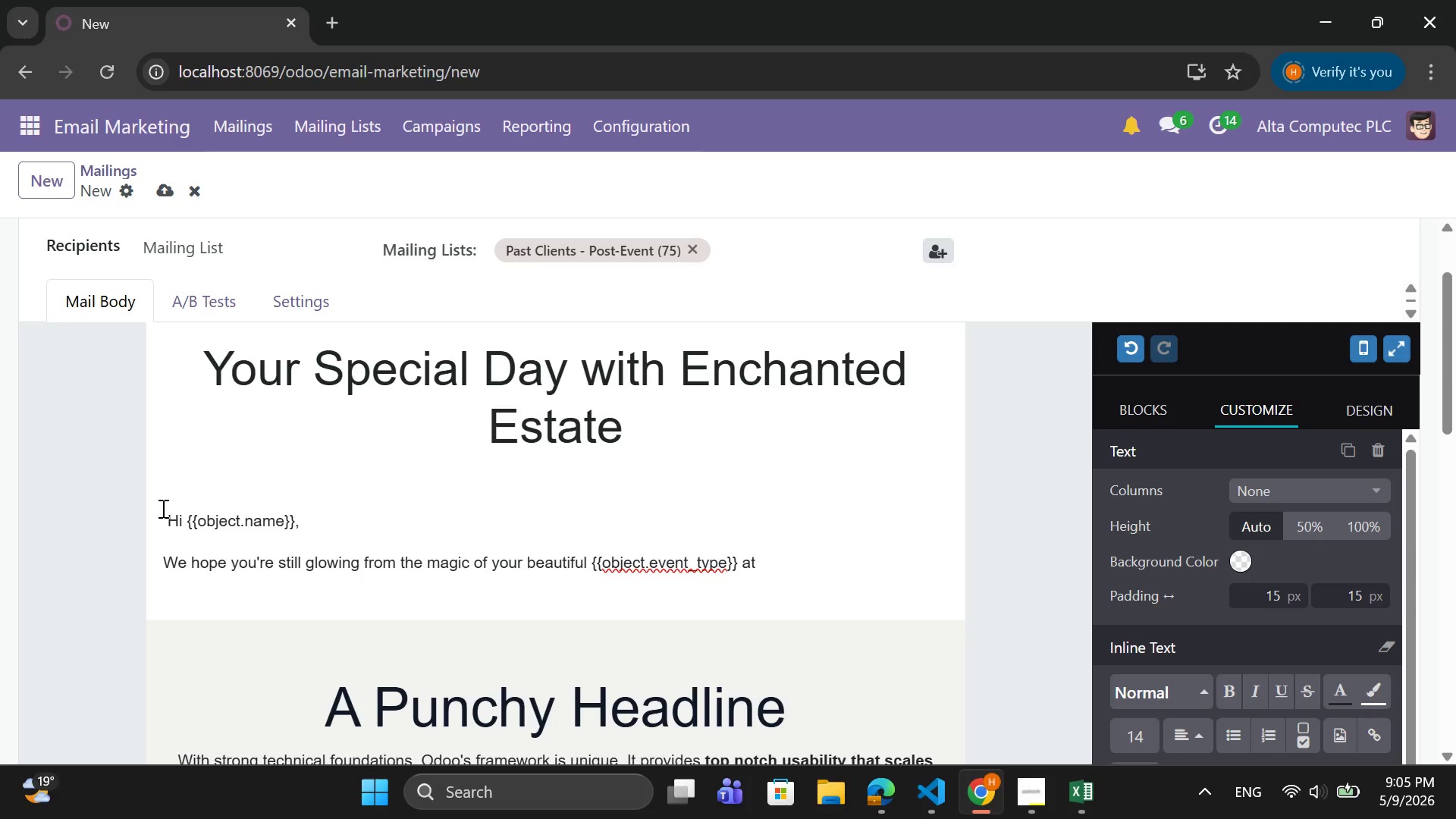 
wait(8.66)
 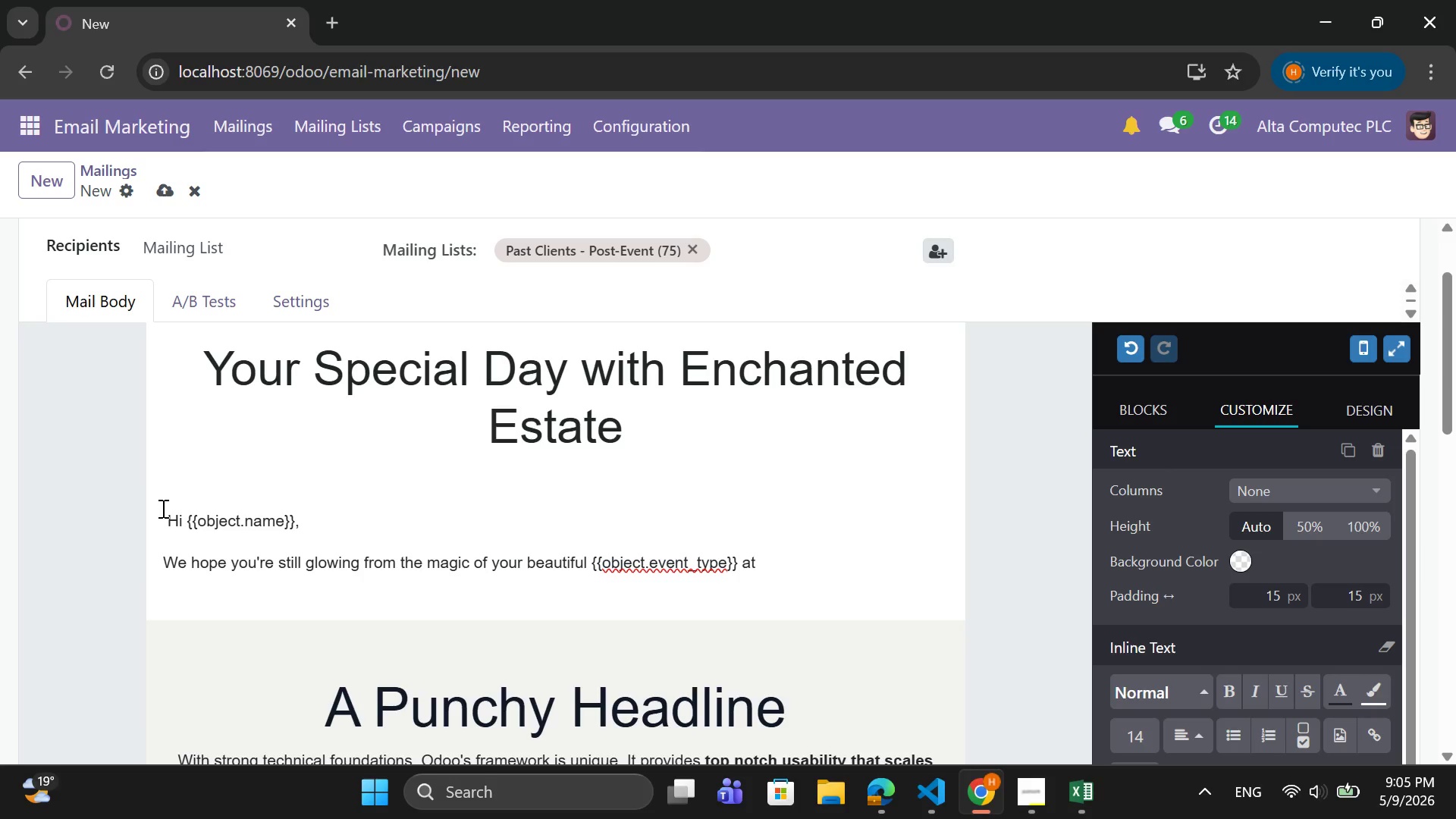 
type( {{p)
key(Backspace)
type(object.venue)
 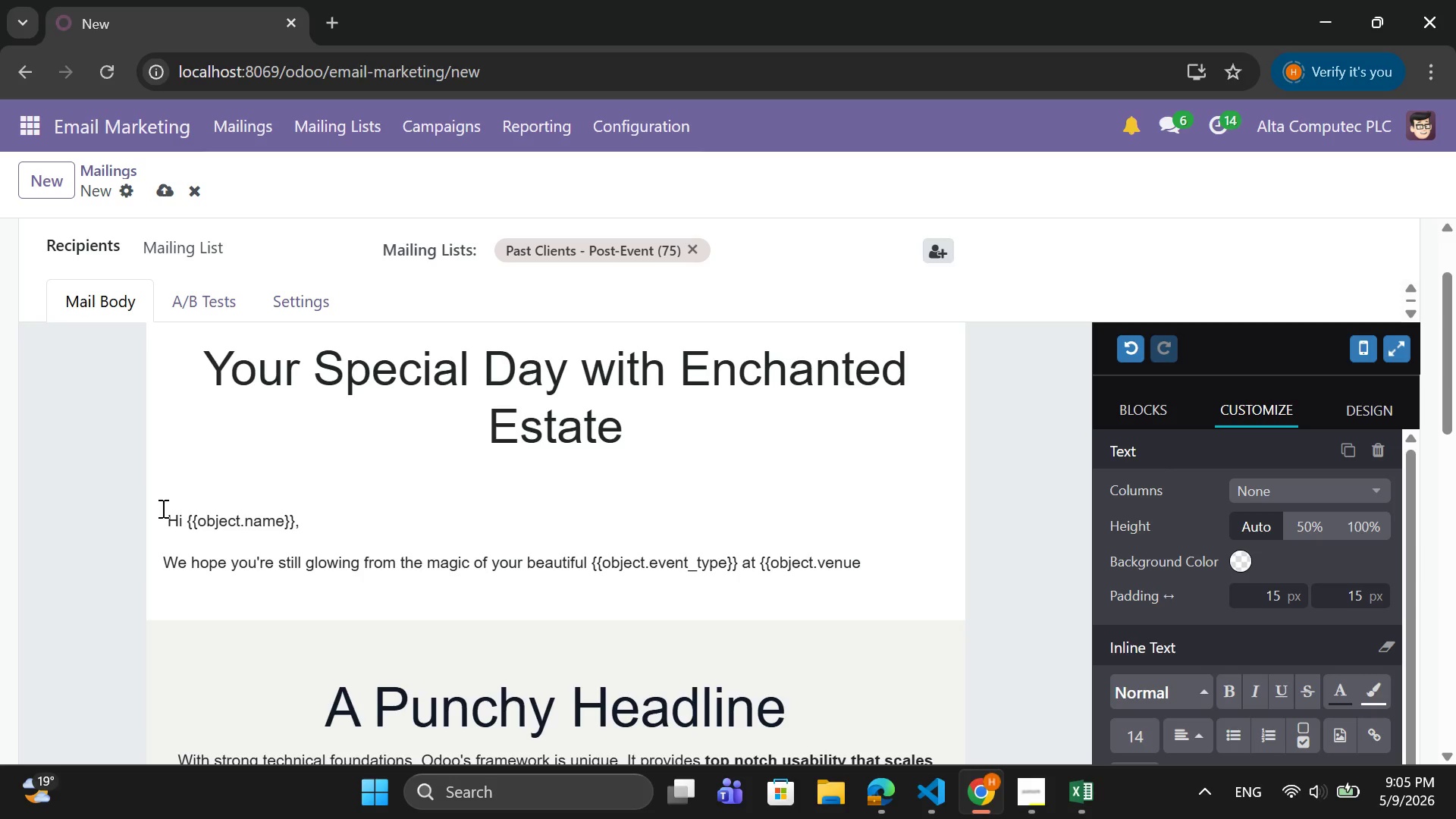 
type(_name}})
 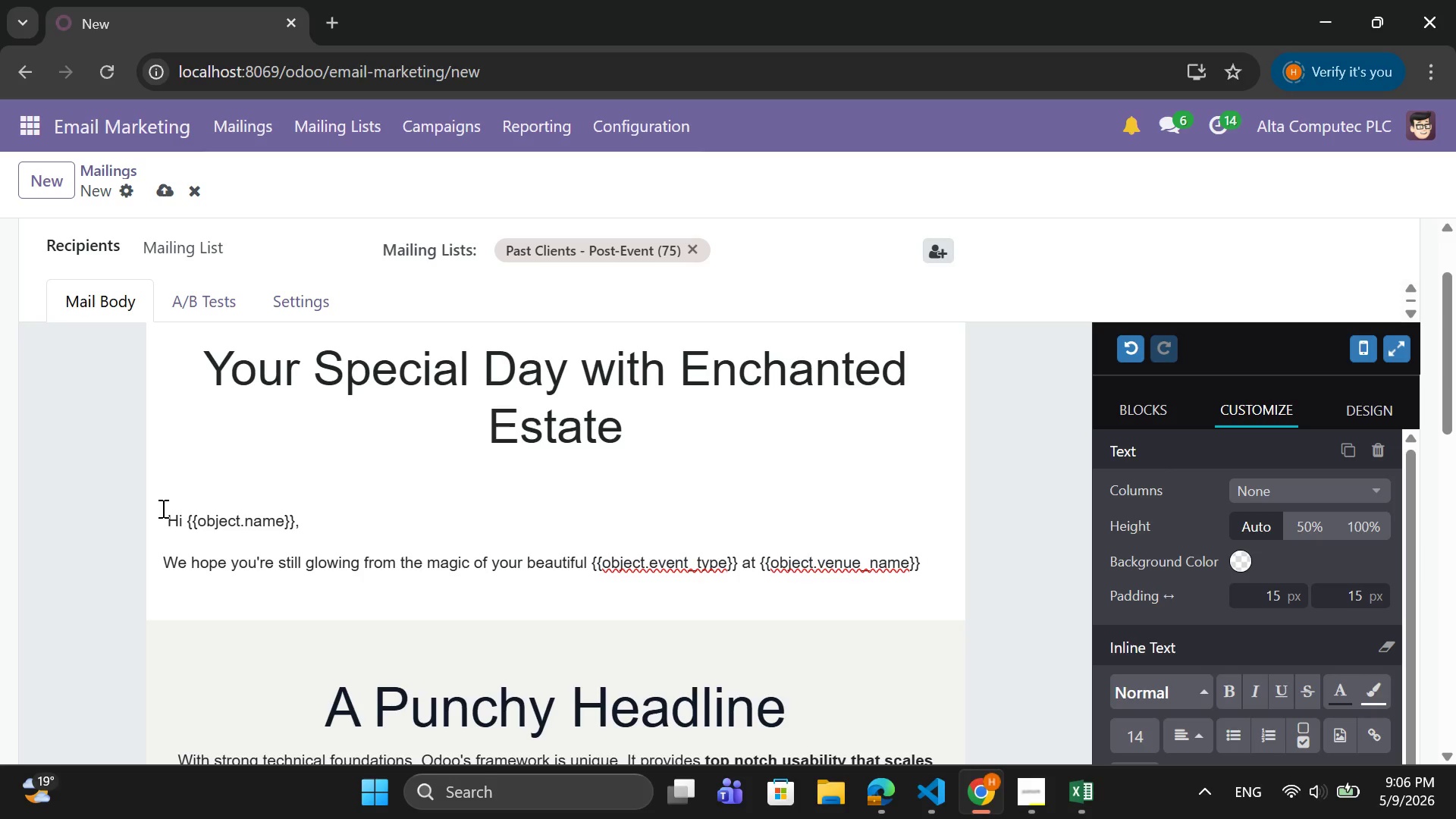 
key(Enter)
 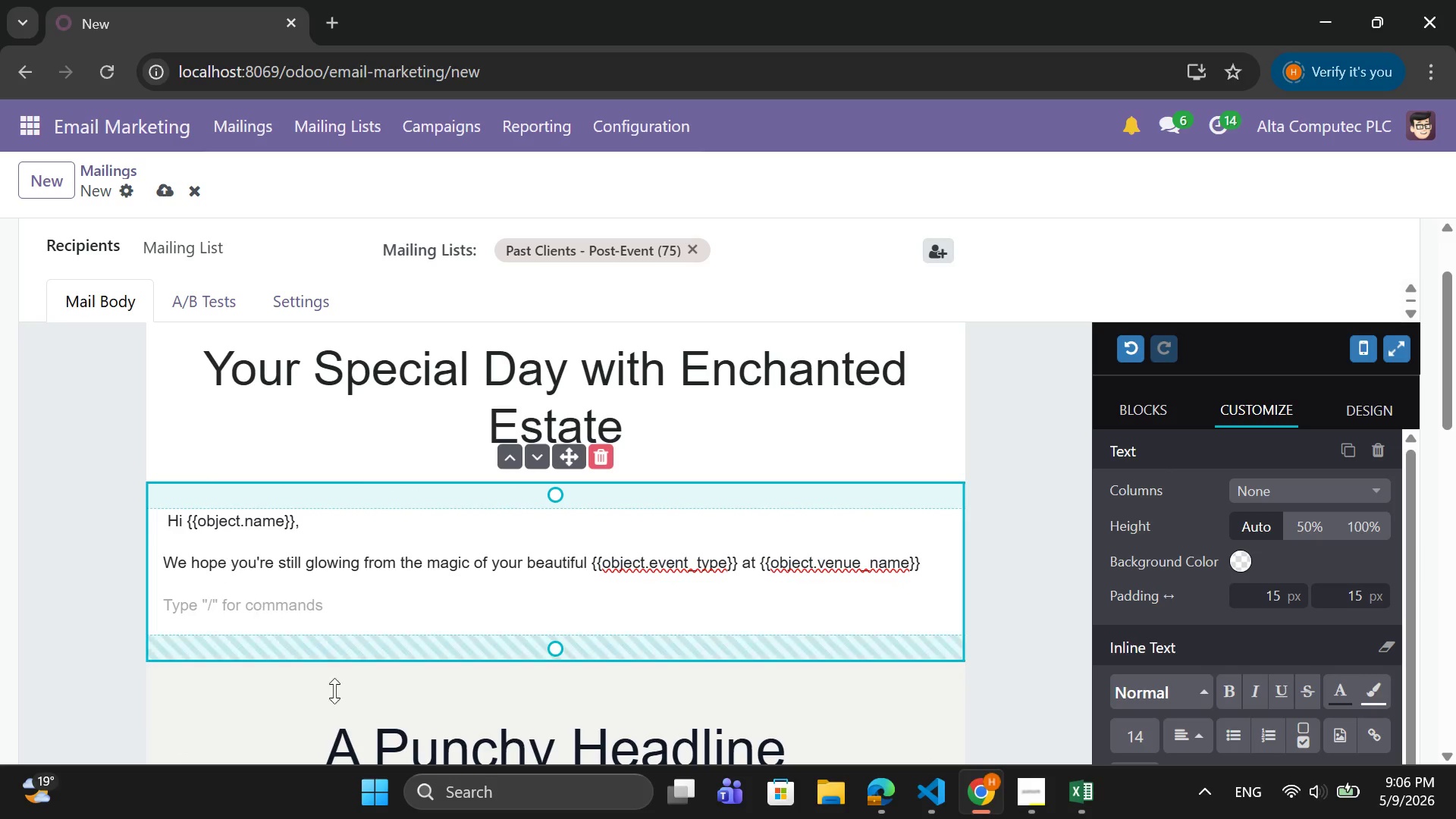 
left_click([1033, 808])